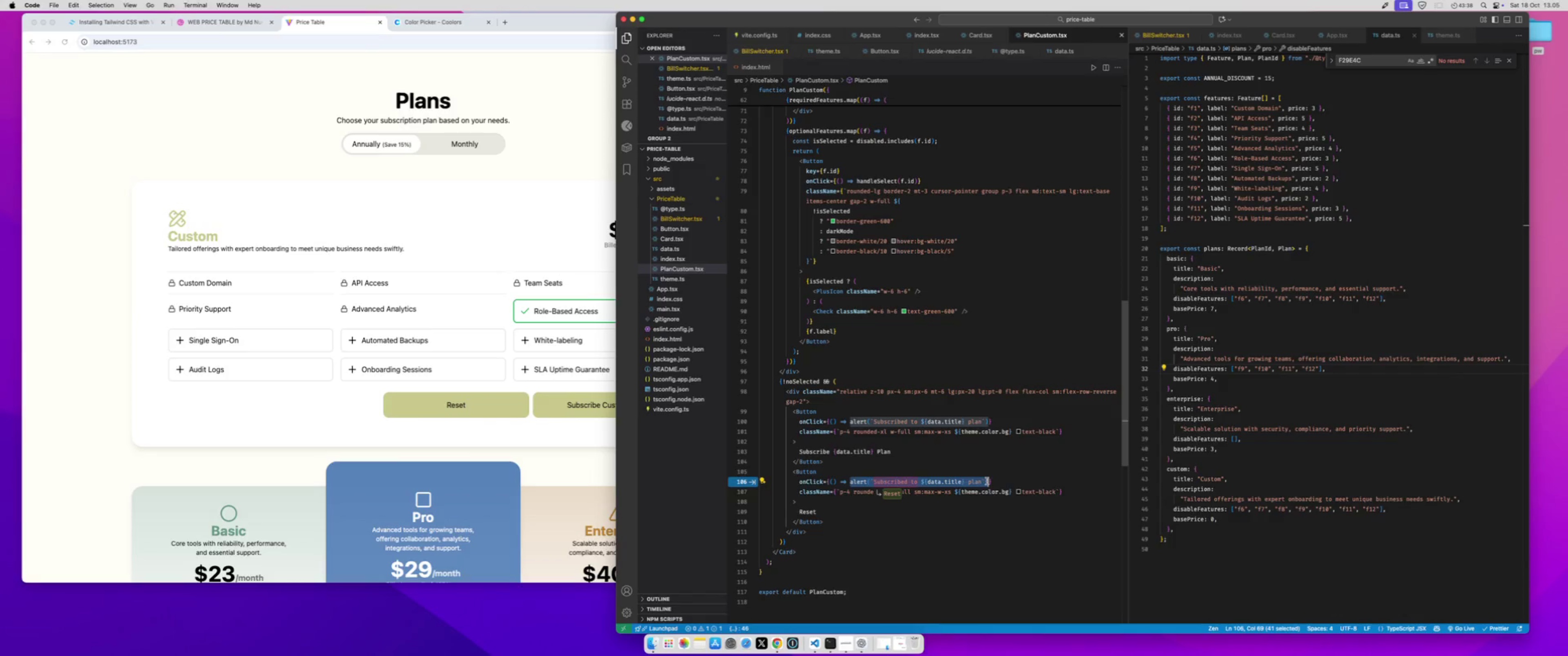 
key(Shift+BracketLeft)
 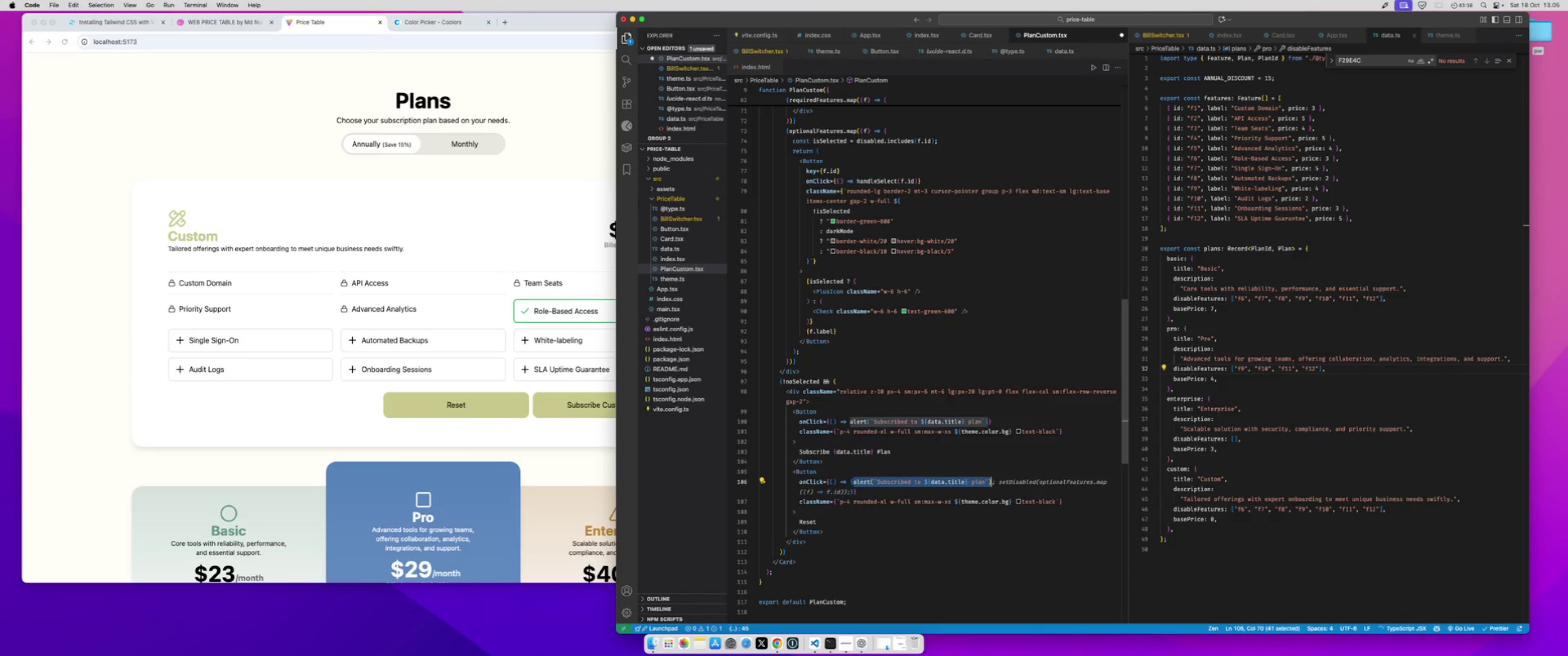 
key(Enter)
 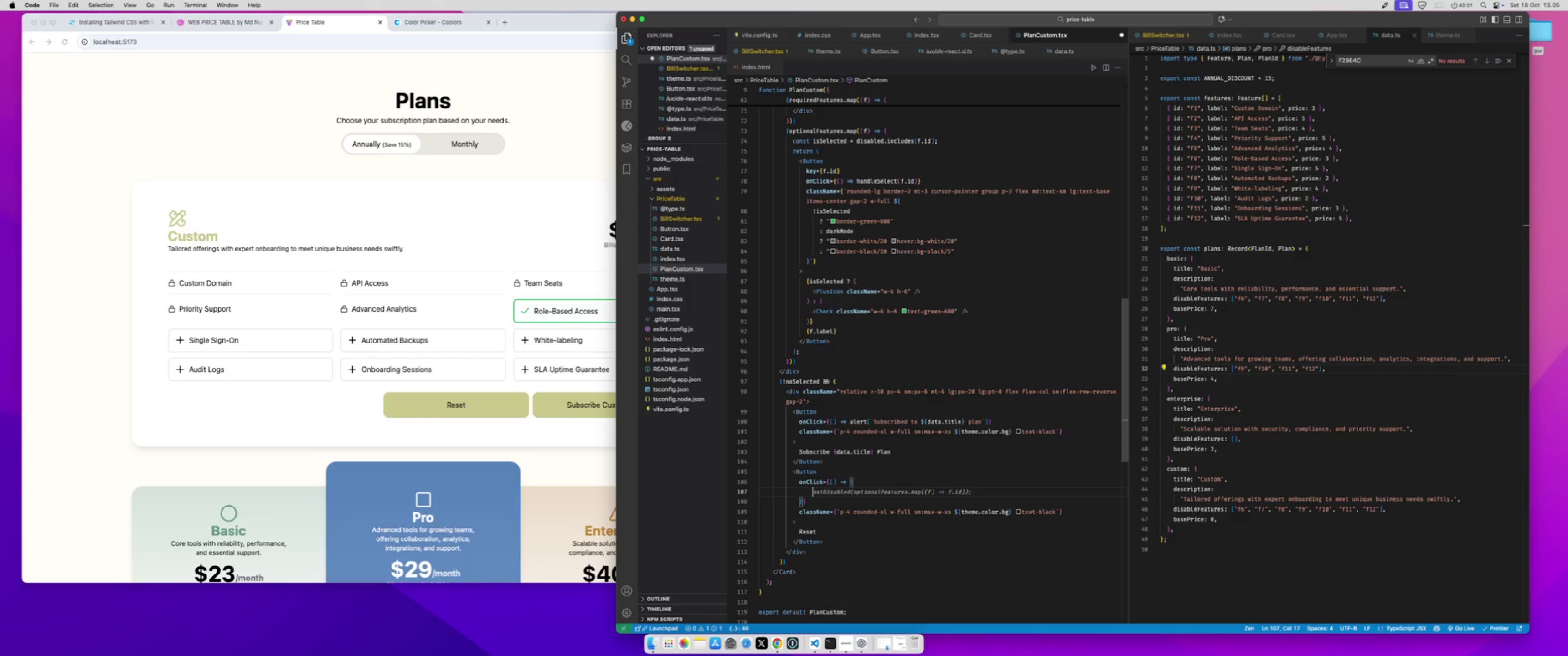 
wait(9.33)
 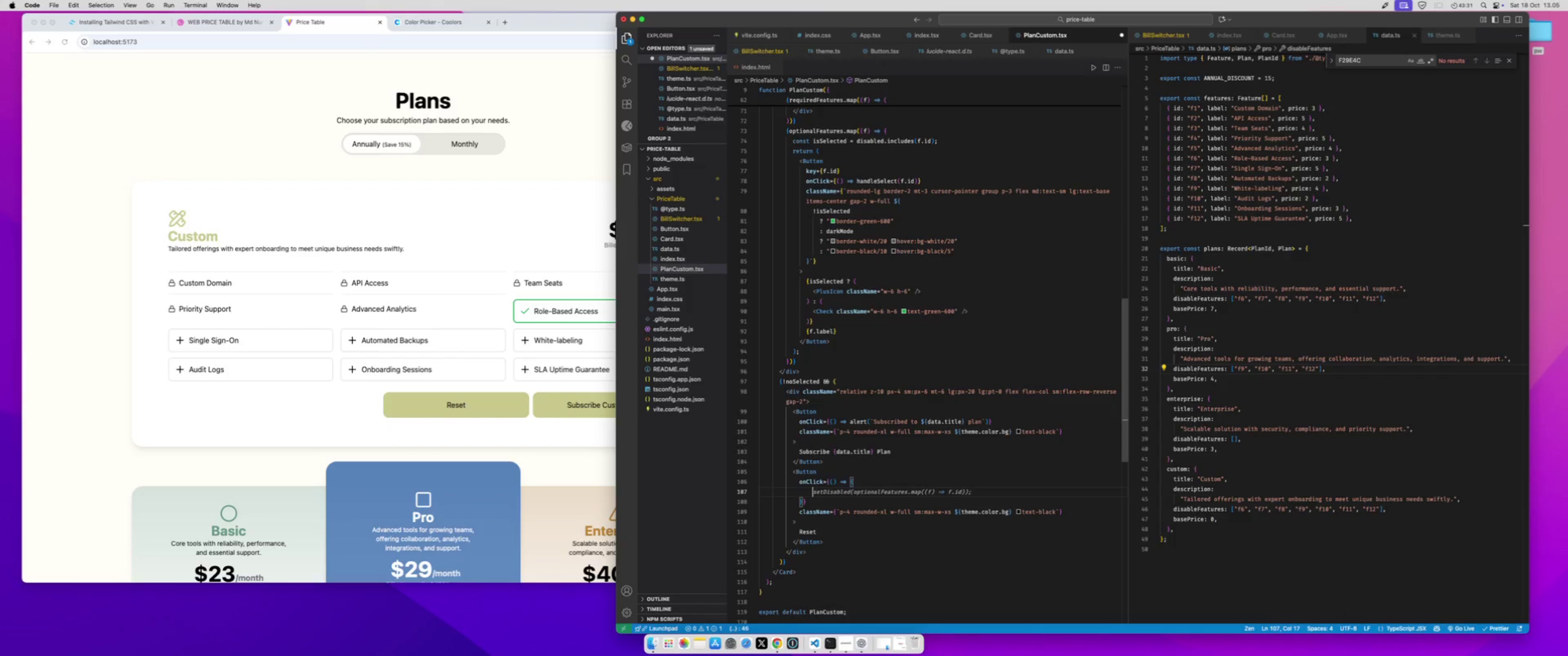 
key(Tab)
 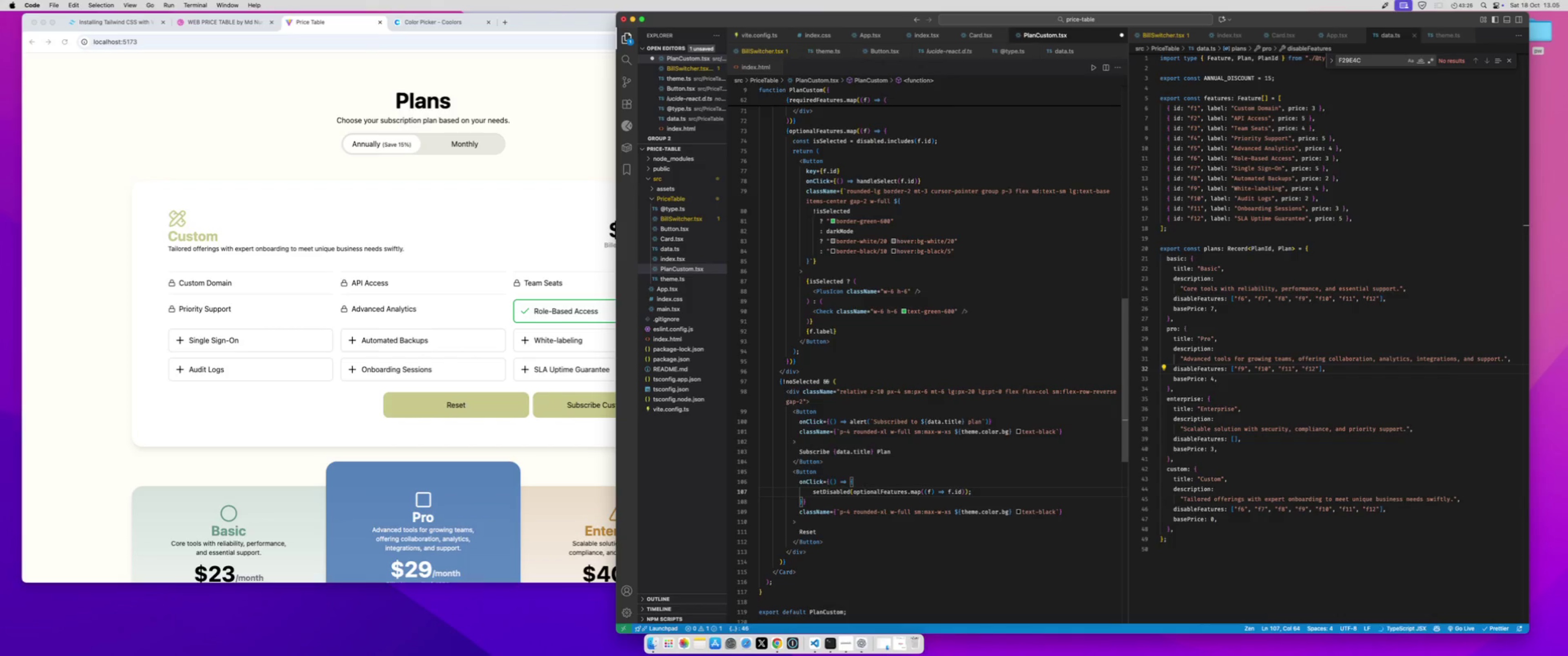 
key(Meta+S)
 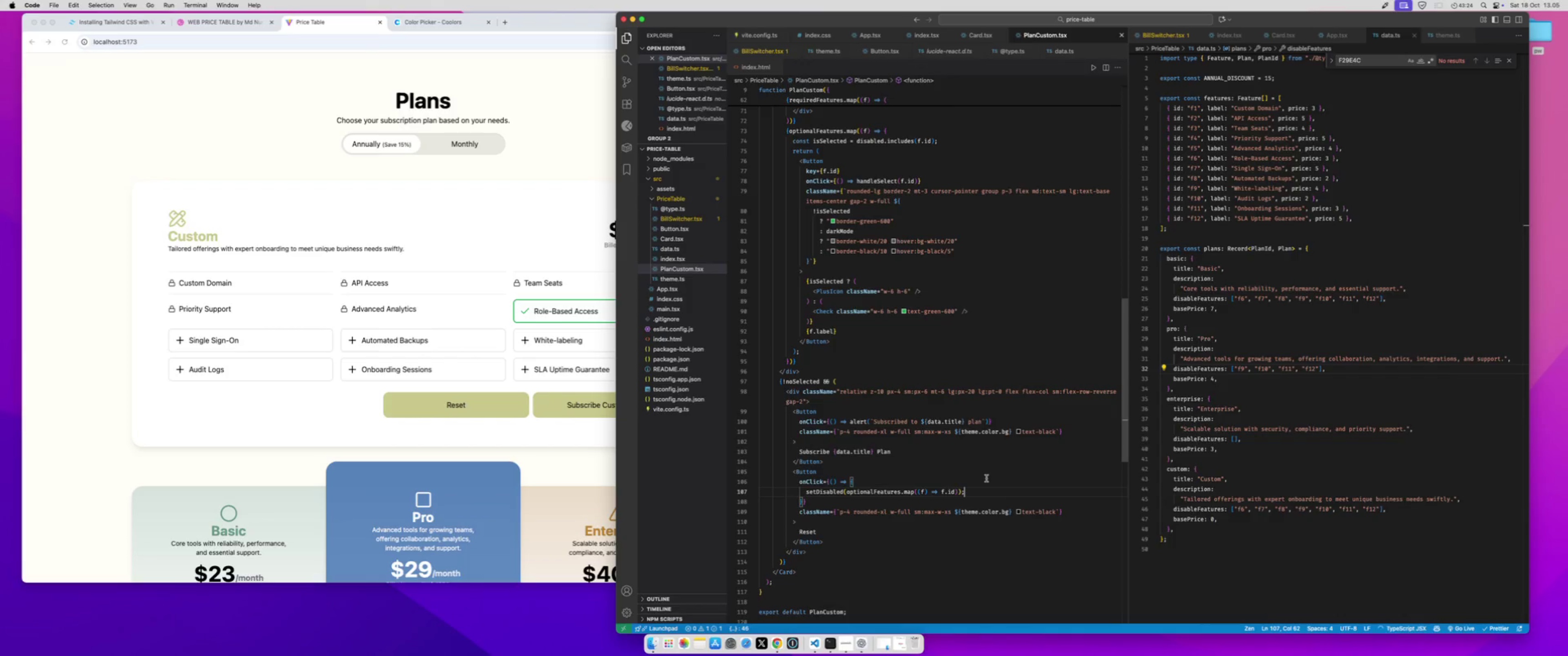 
scroll: coordinate [970, 343], scroll_direction: up, amount: 26.0
 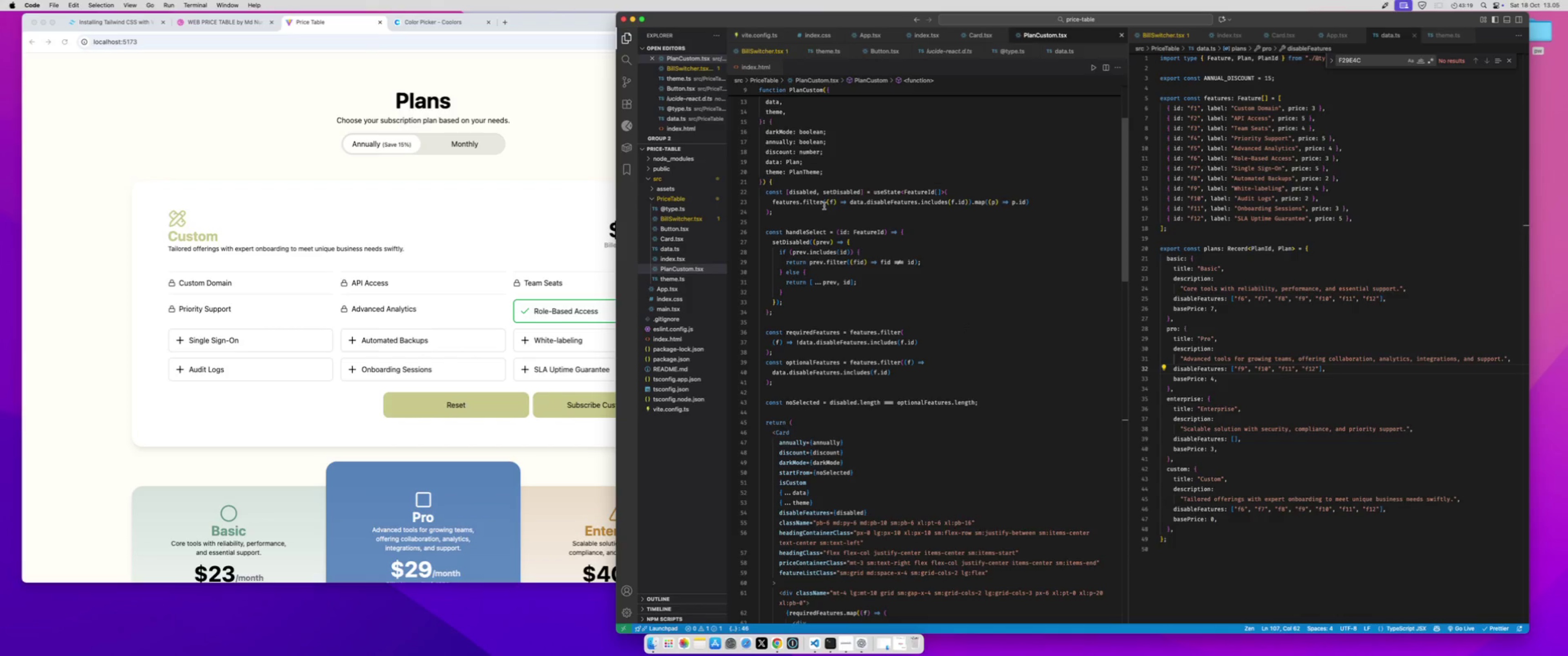 
double_click([805, 191])
 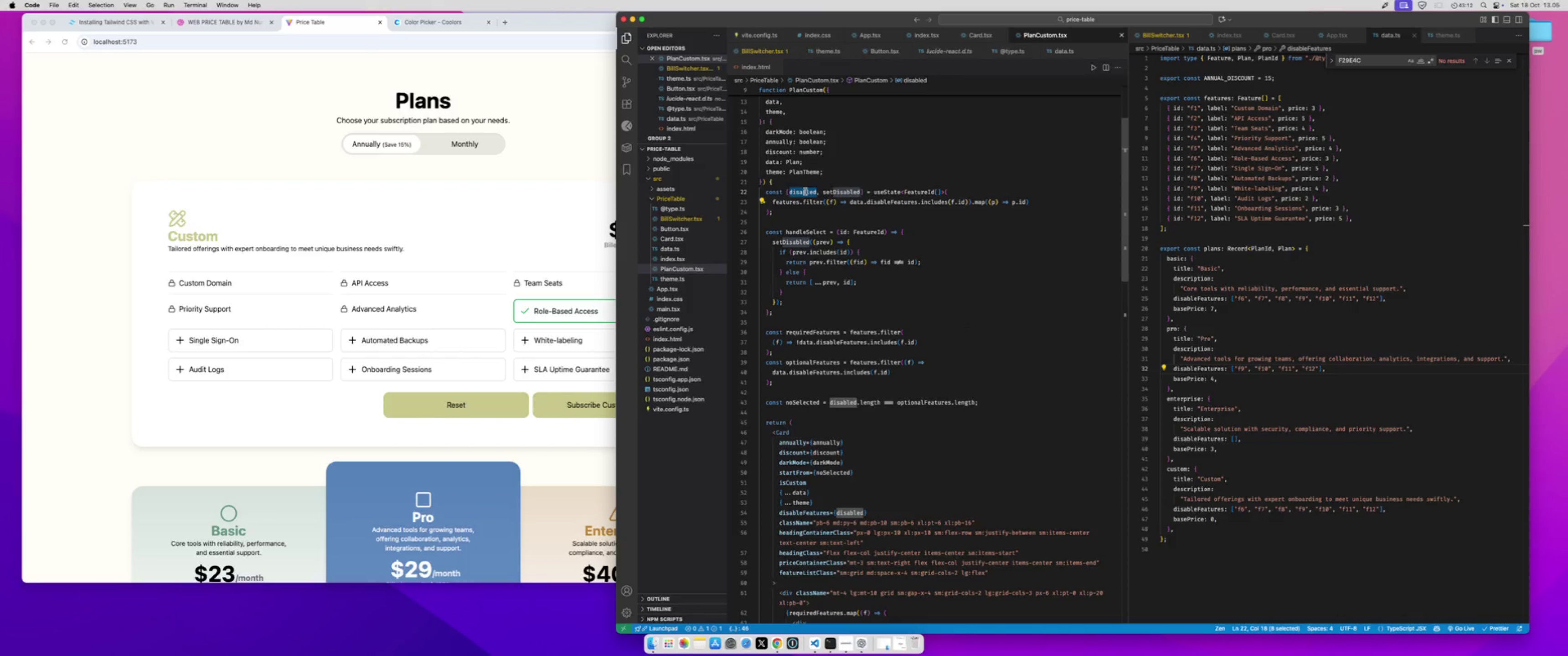 
wait(7.5)
 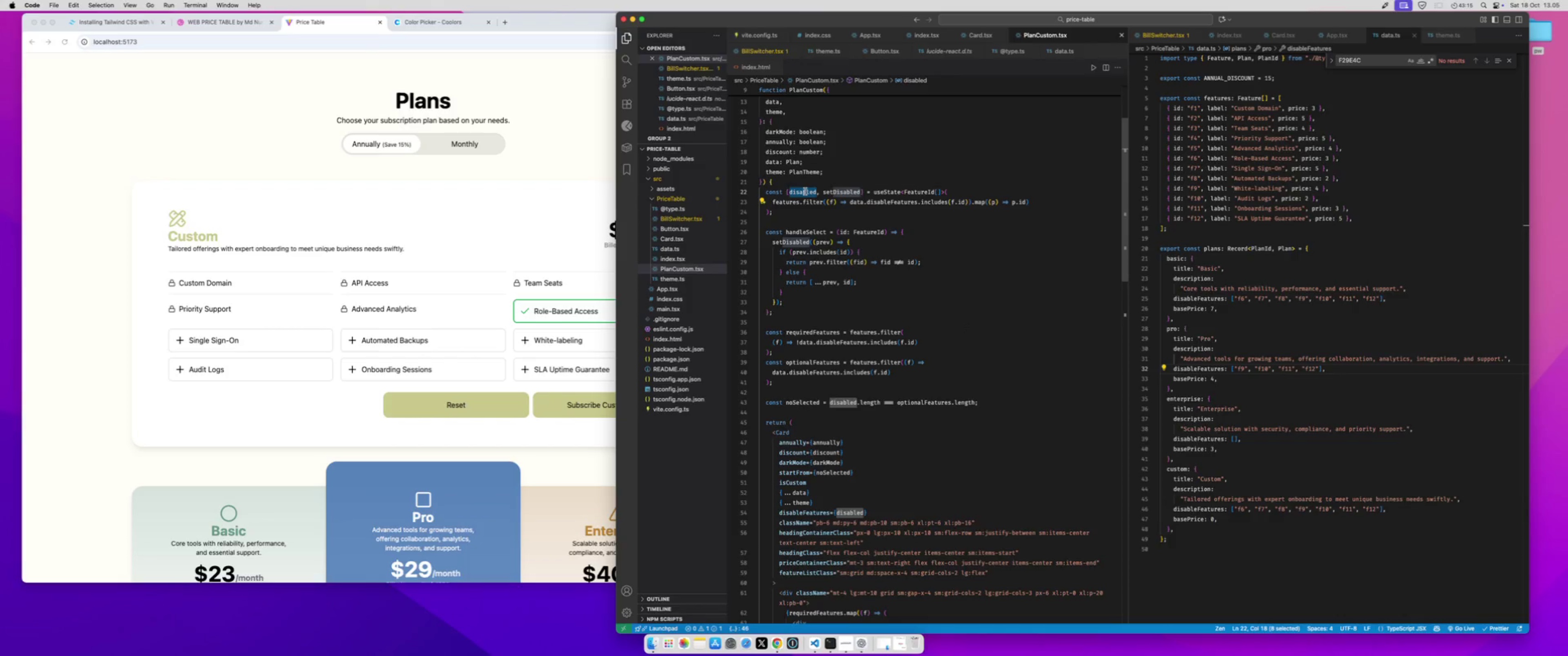 
left_click([544, 172])
 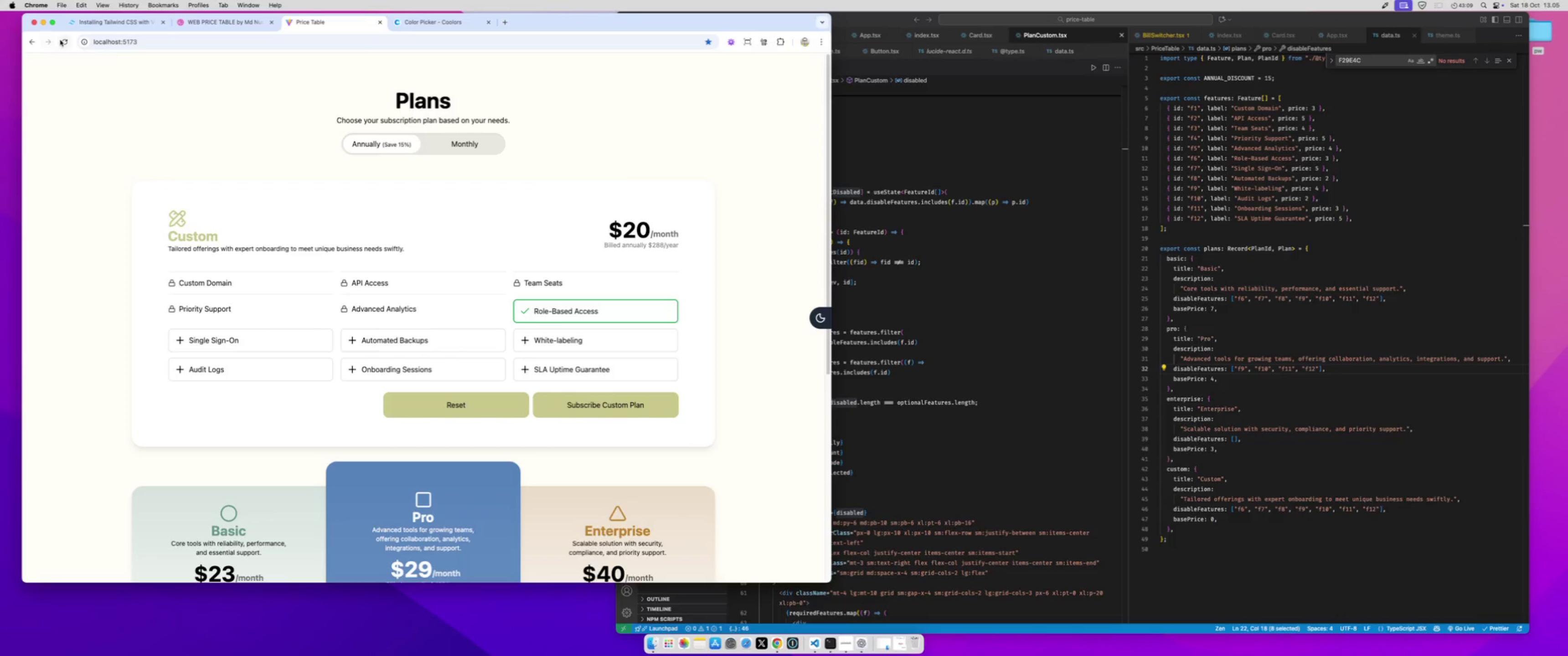 
left_click([62, 41])
 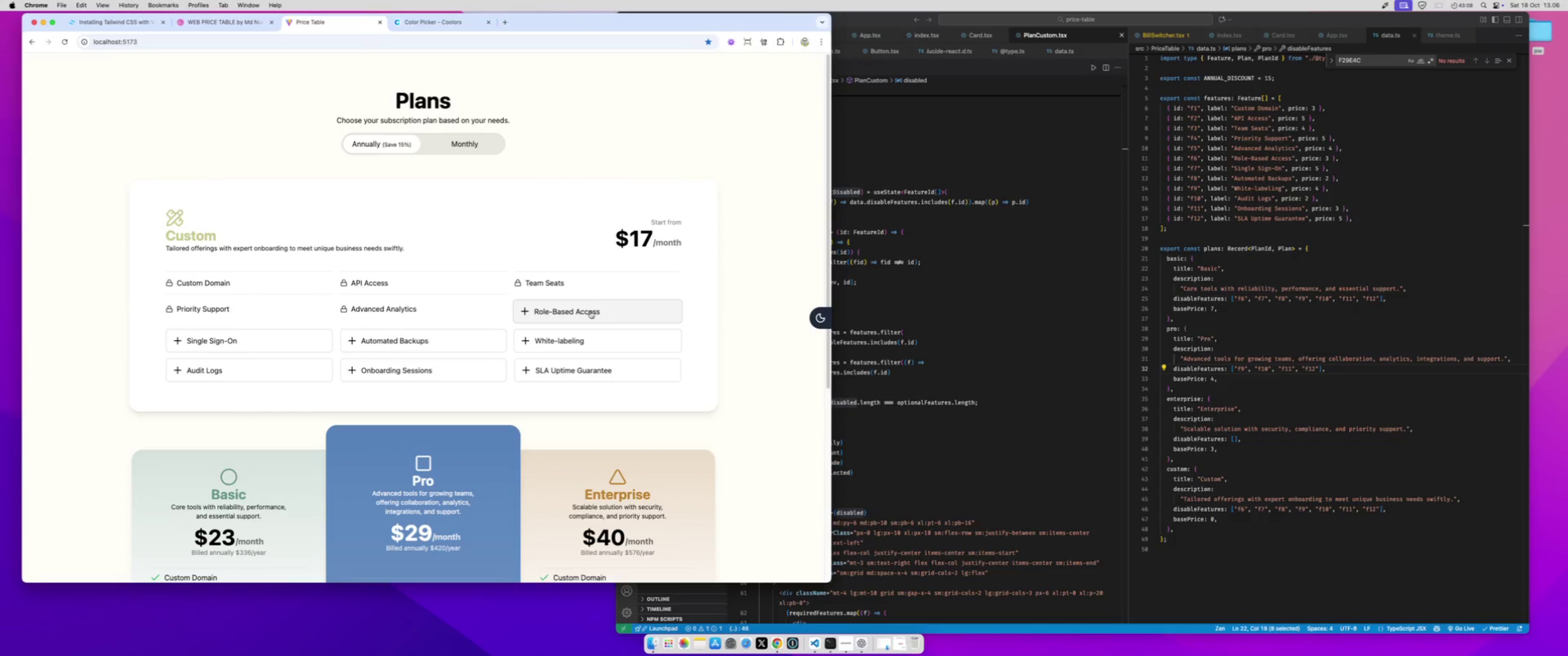 
left_click([590, 310])
 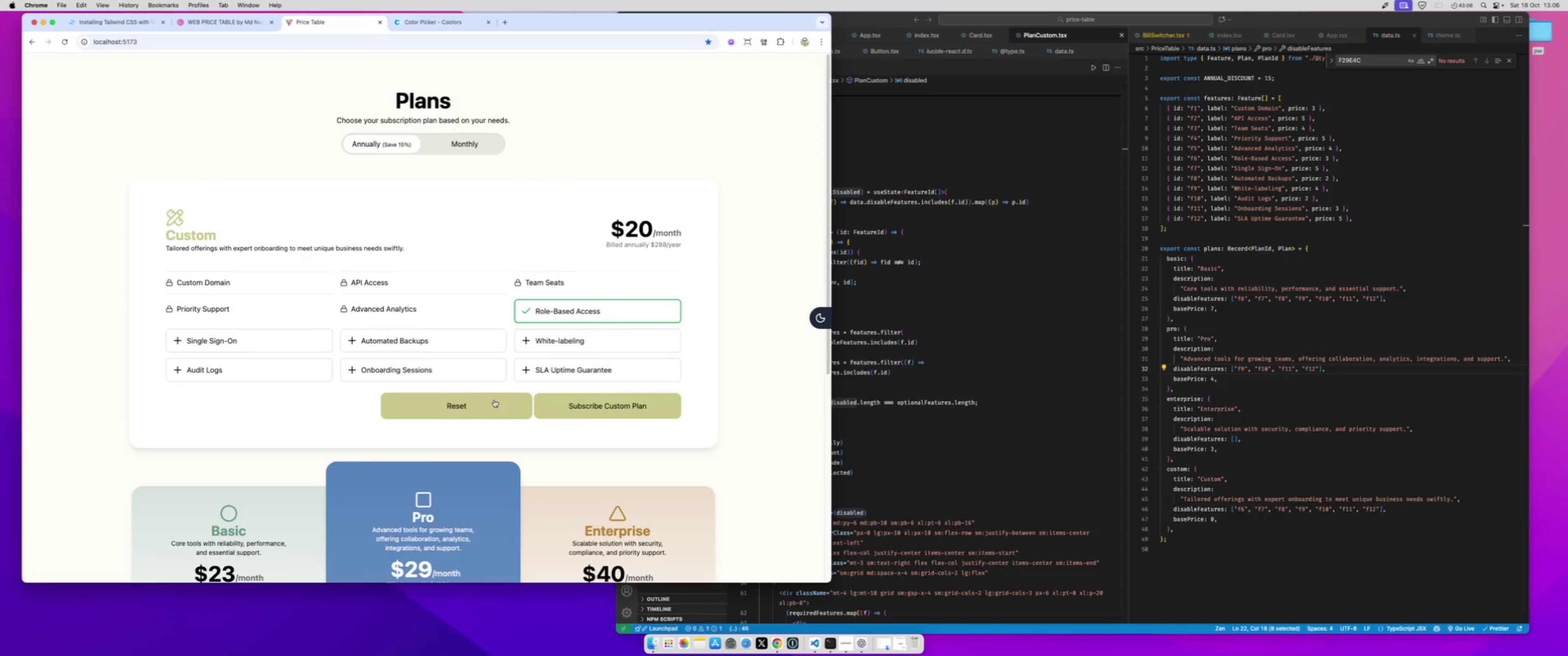 
left_click([494, 400])
 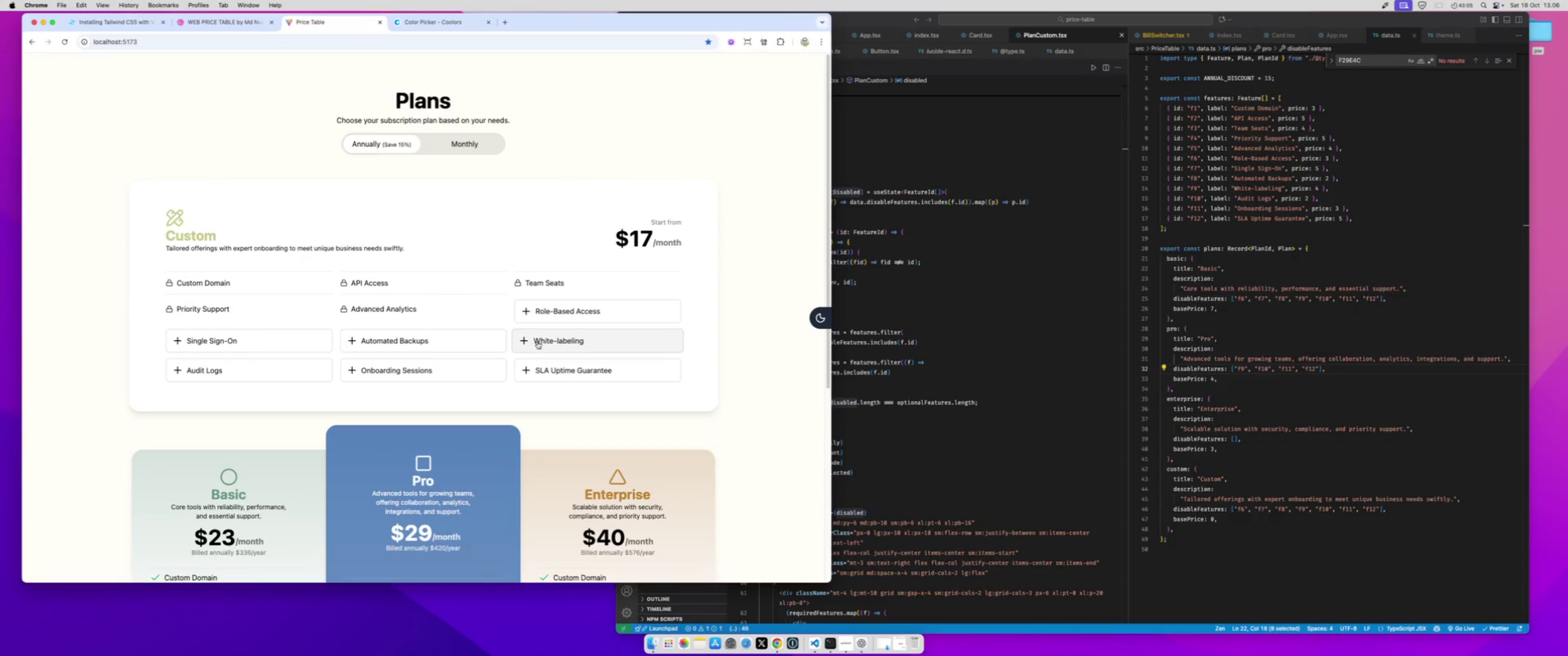 
left_click([537, 340])
 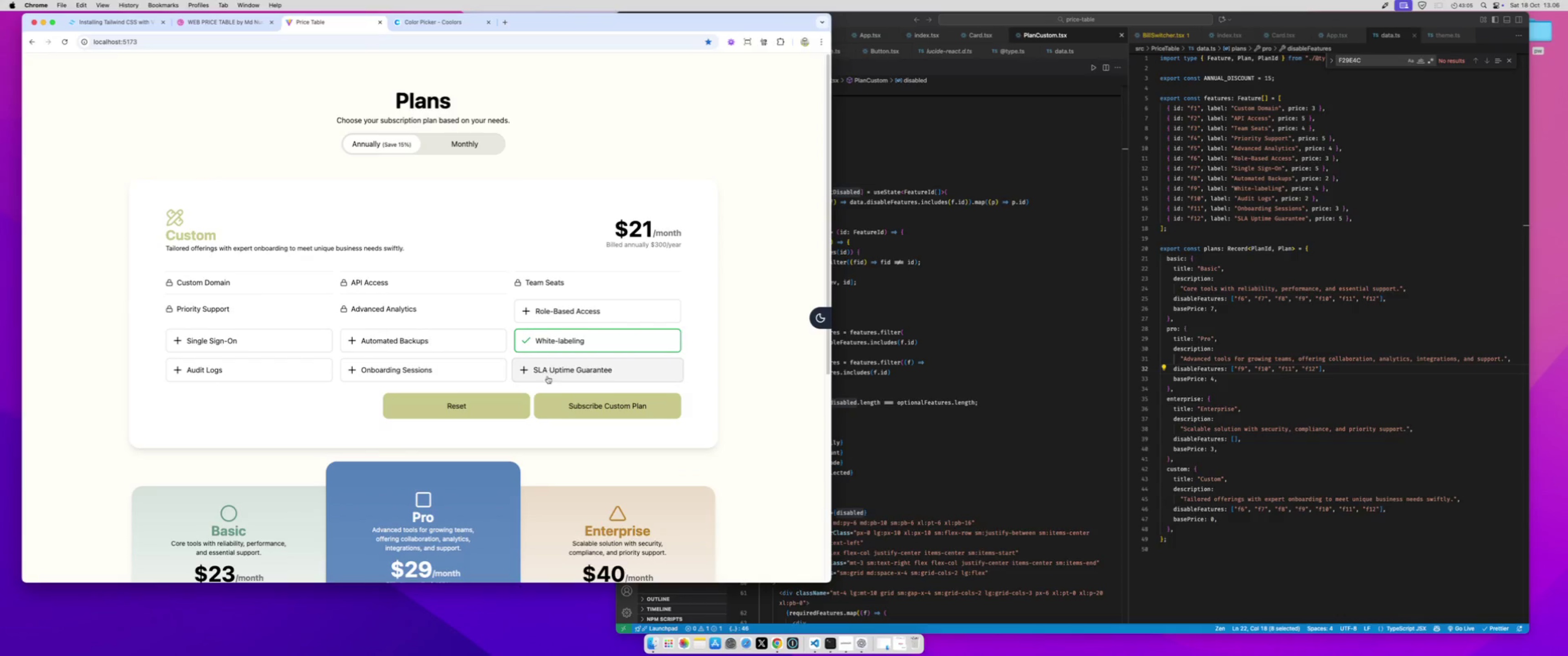 
left_click([547, 376])
 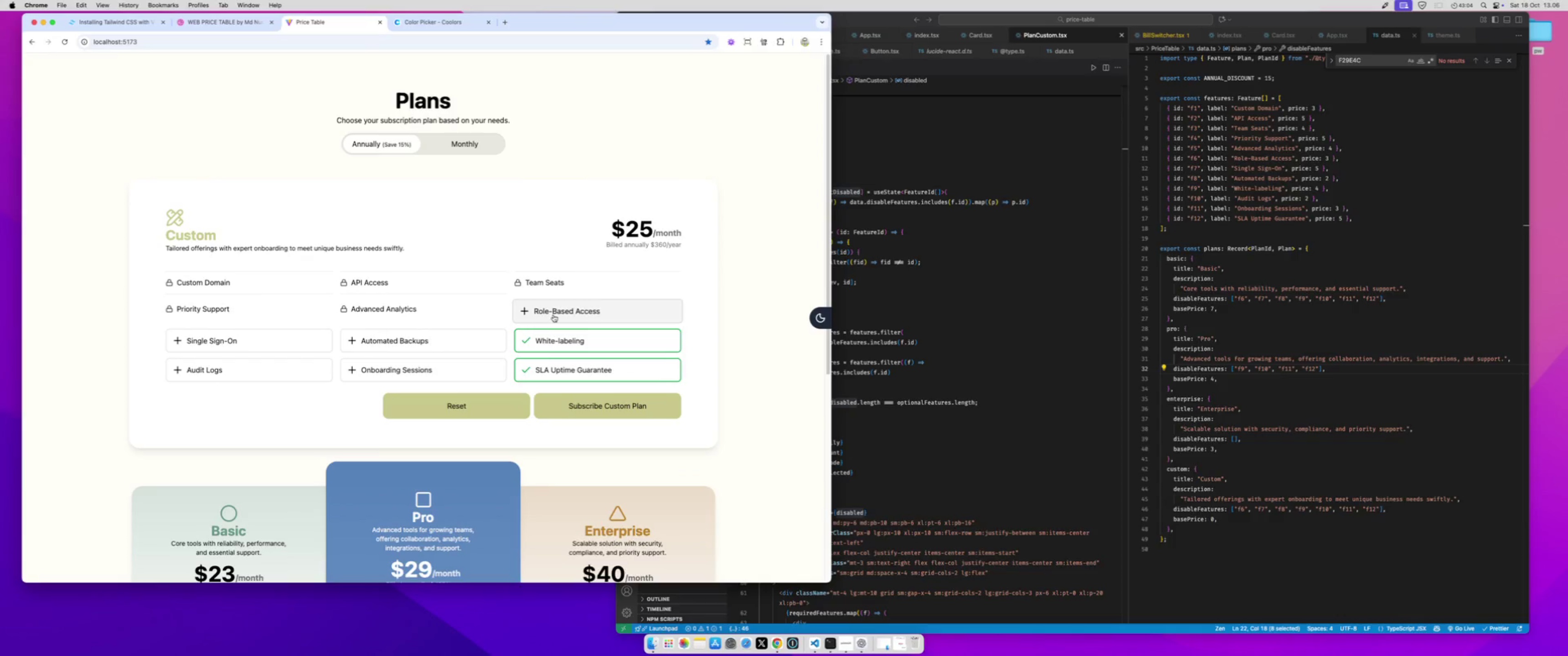 
left_click([553, 315])
 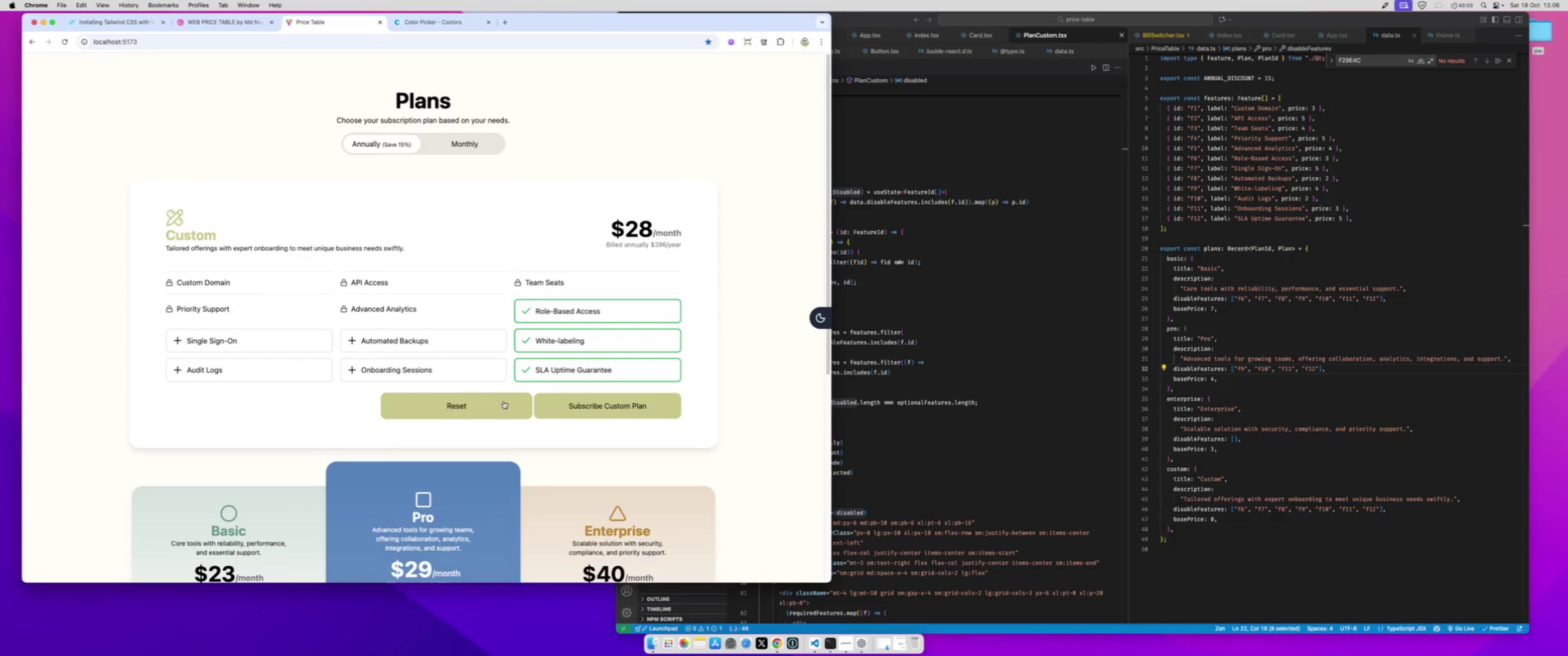 
left_click([503, 401])
 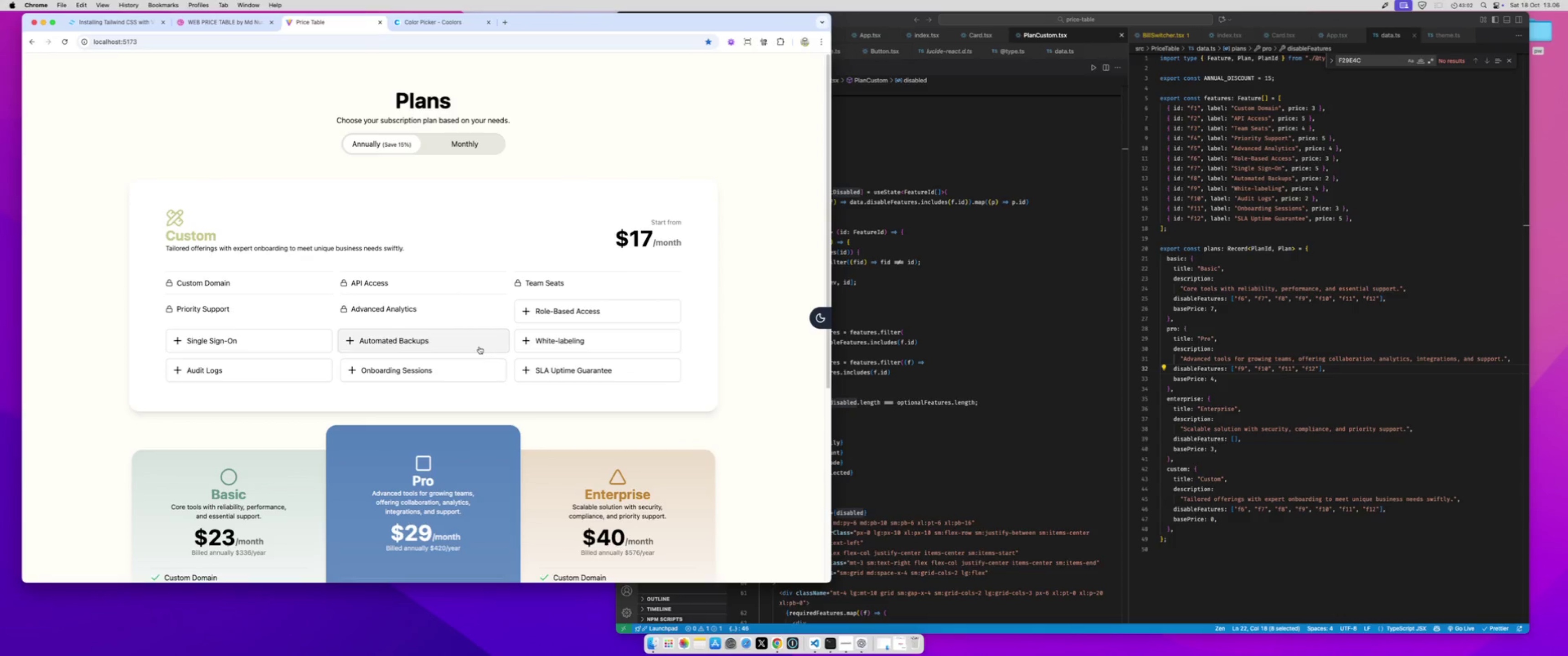 
left_click([479, 347])
 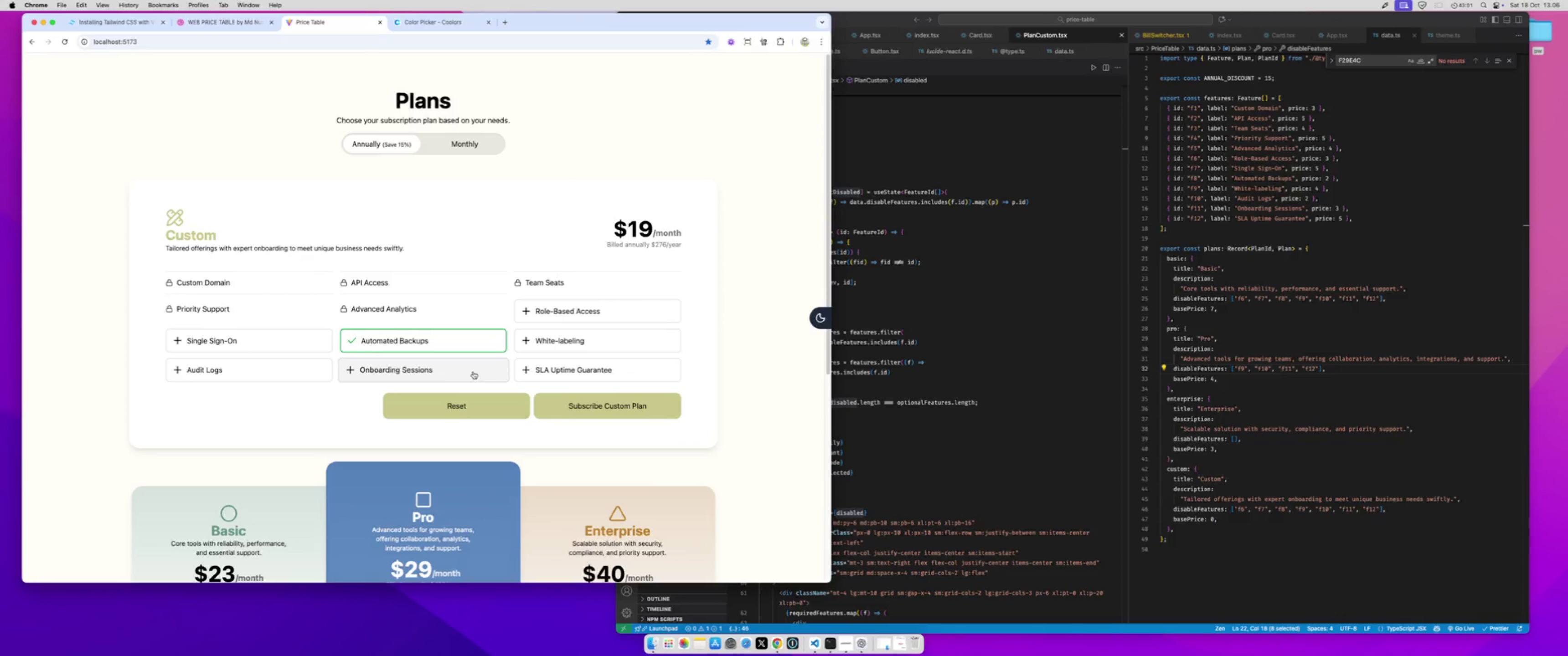 
left_click([473, 372])
 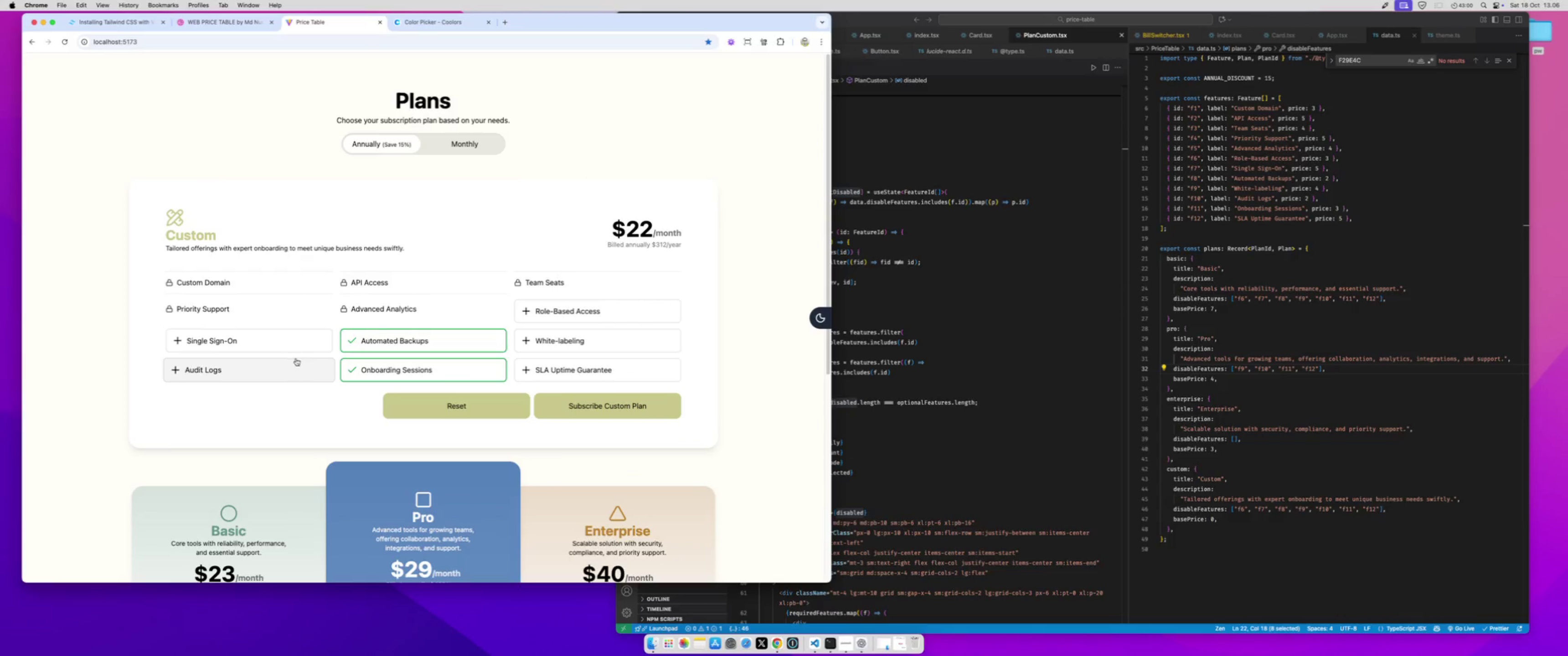 
left_click([296, 359])
 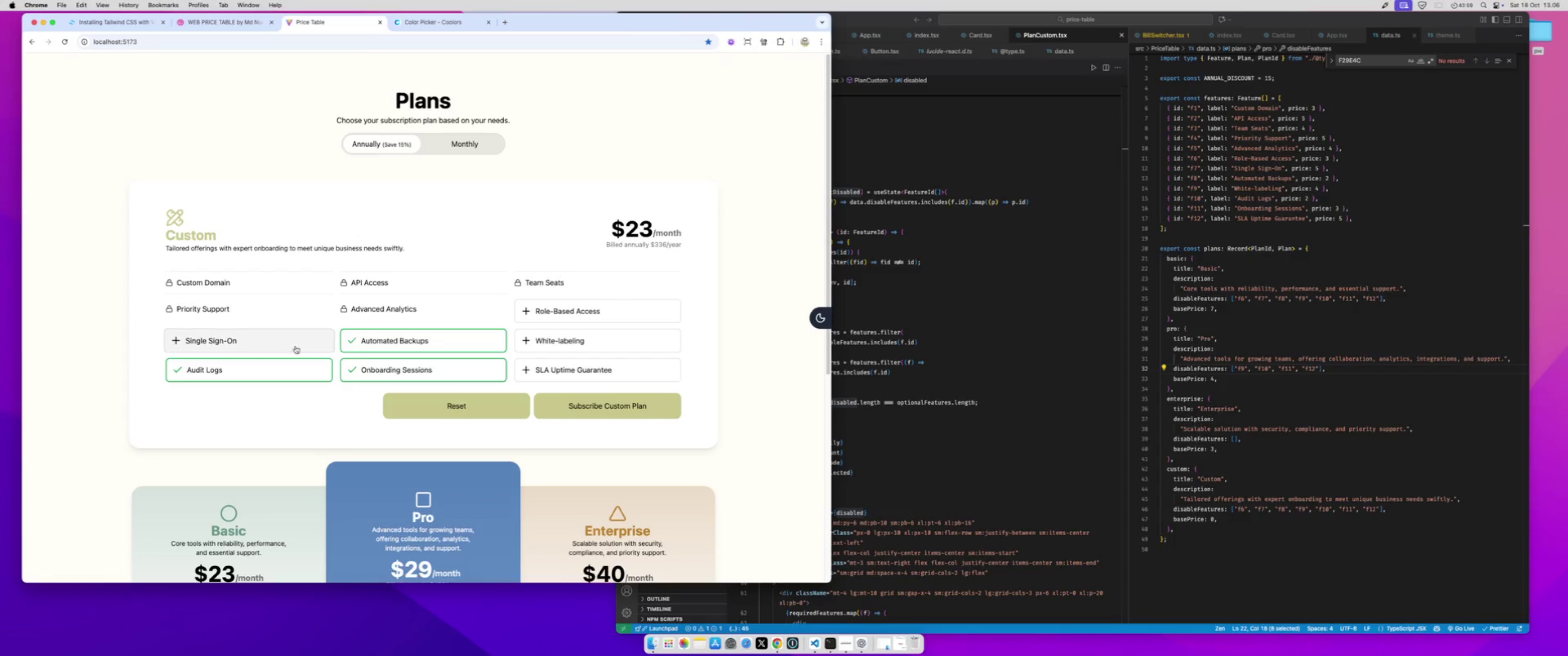 
left_click([295, 346])
 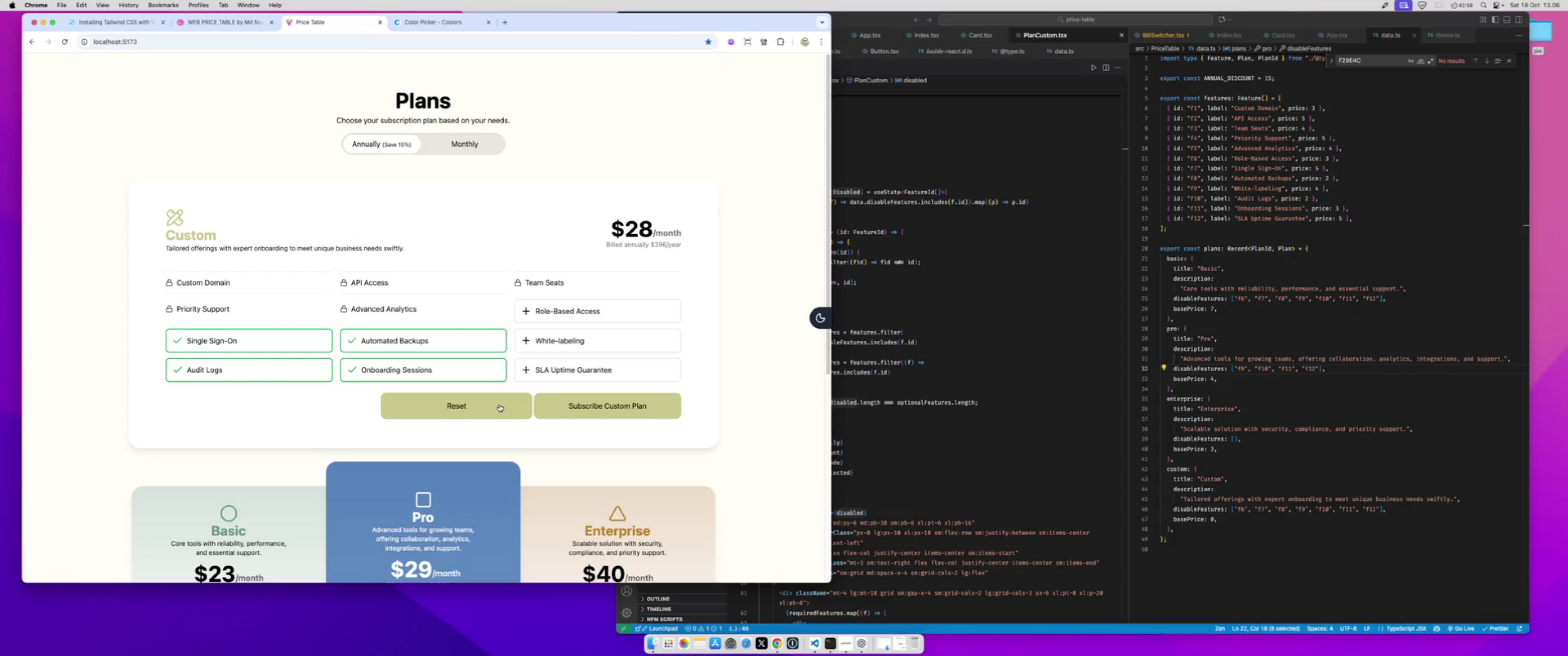 
left_click([499, 405])
 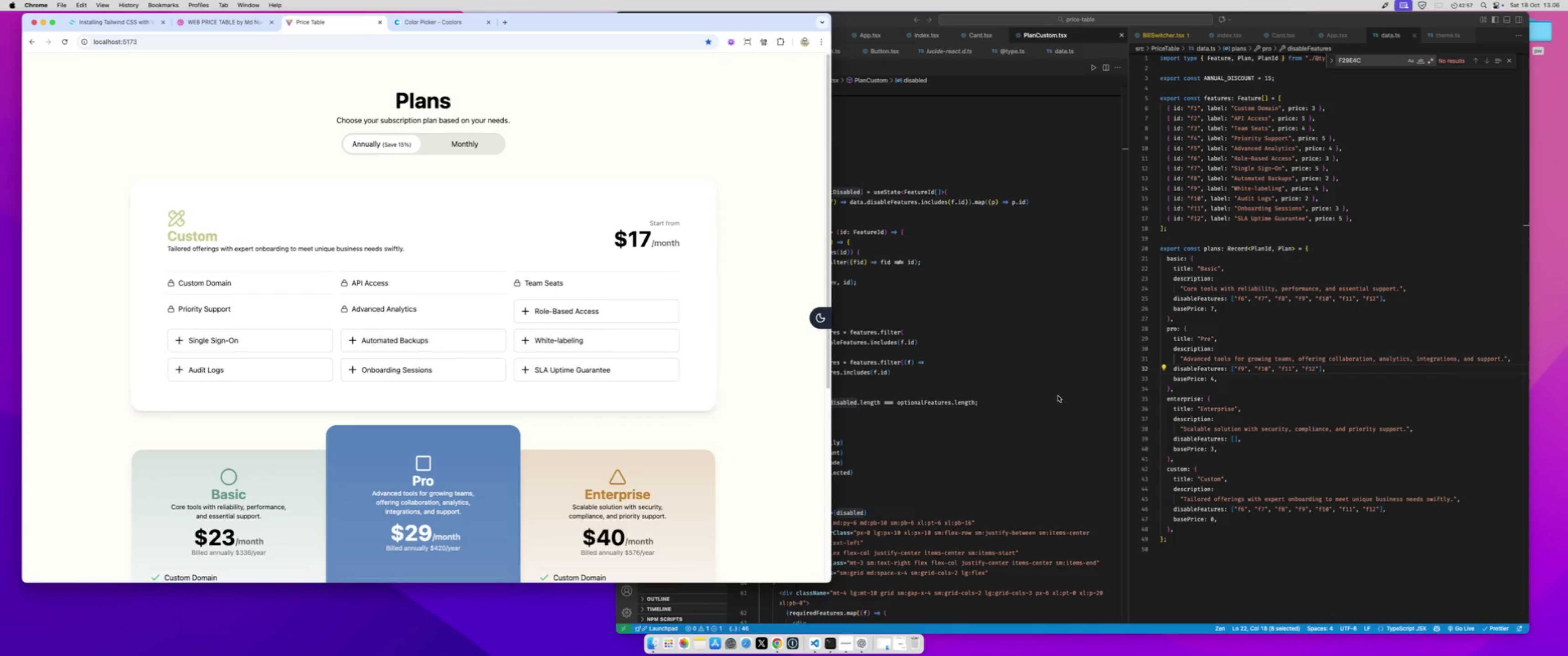 
left_click([1056, 405])
 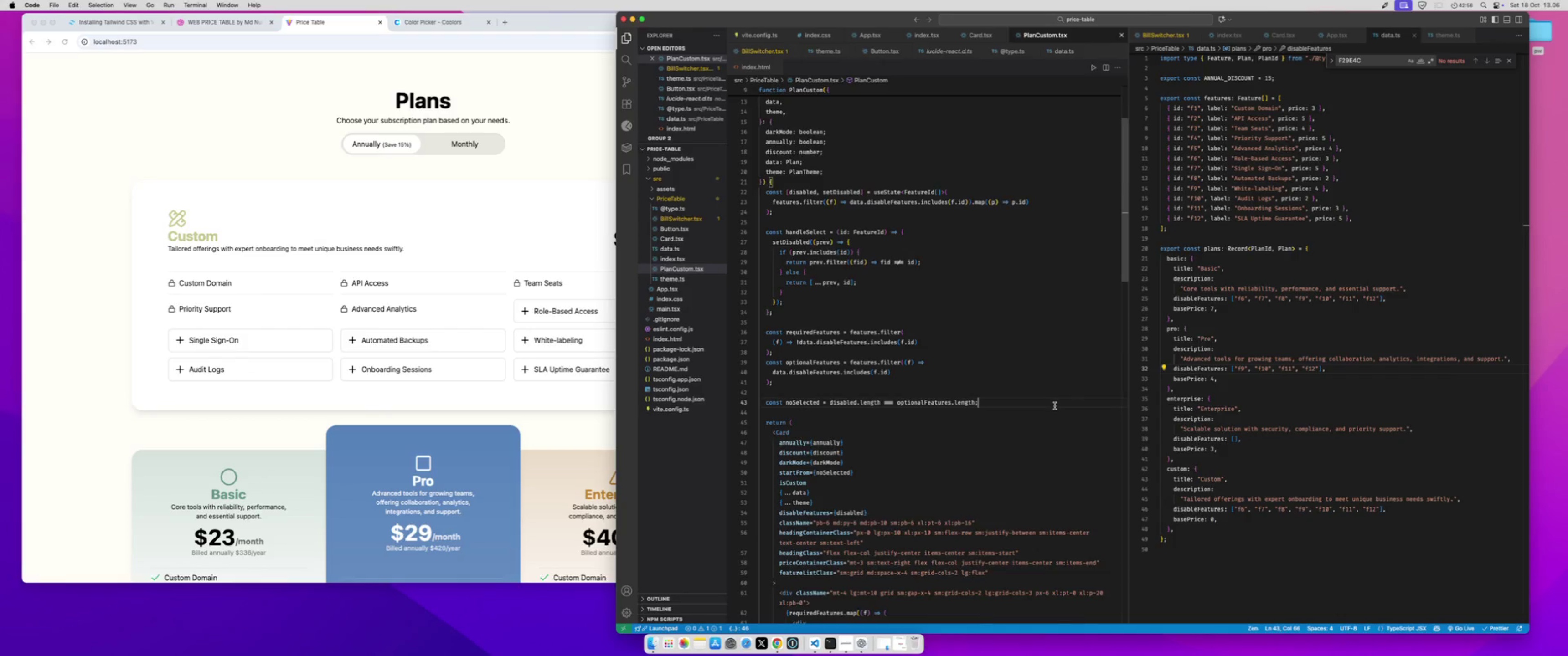 
scroll: coordinate [1055, 407], scroll_direction: down, amount: 28.0
 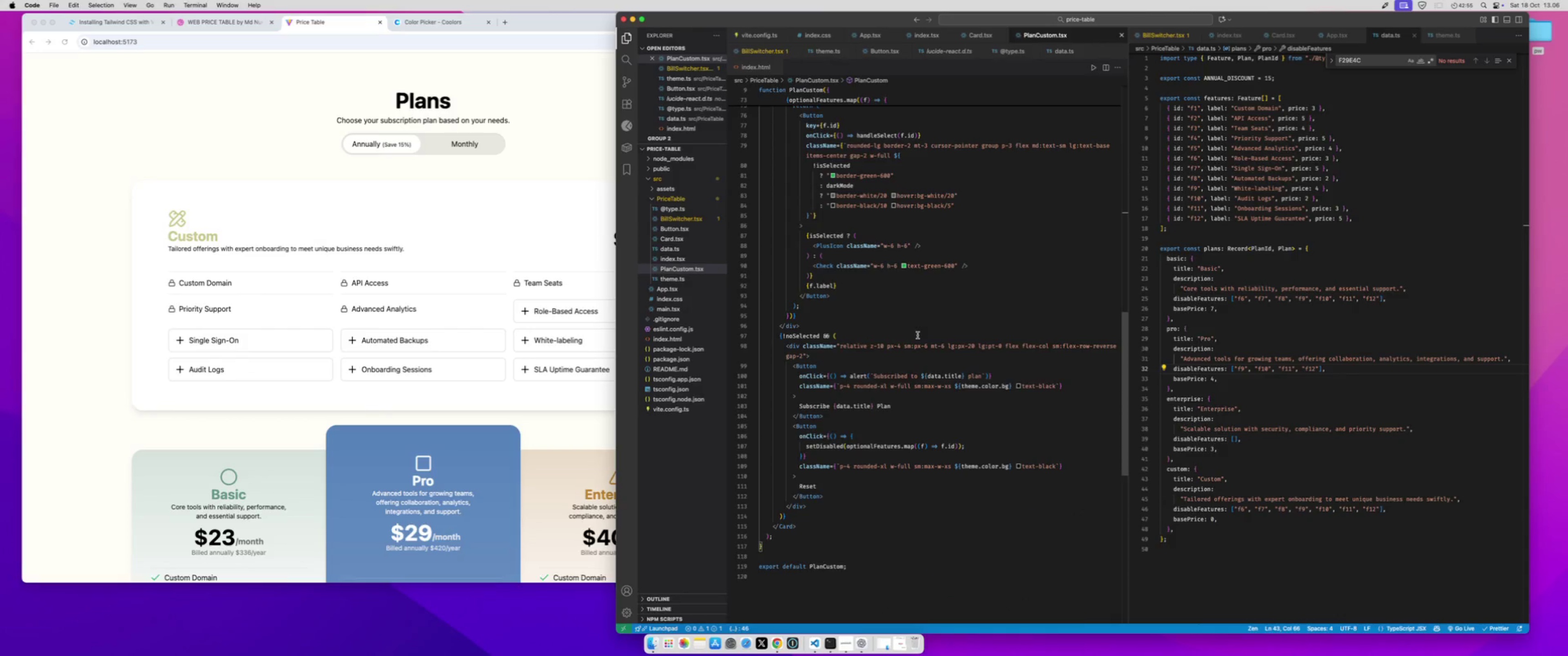 
scroll: coordinate [918, 335], scroll_direction: up, amount: 2.0
 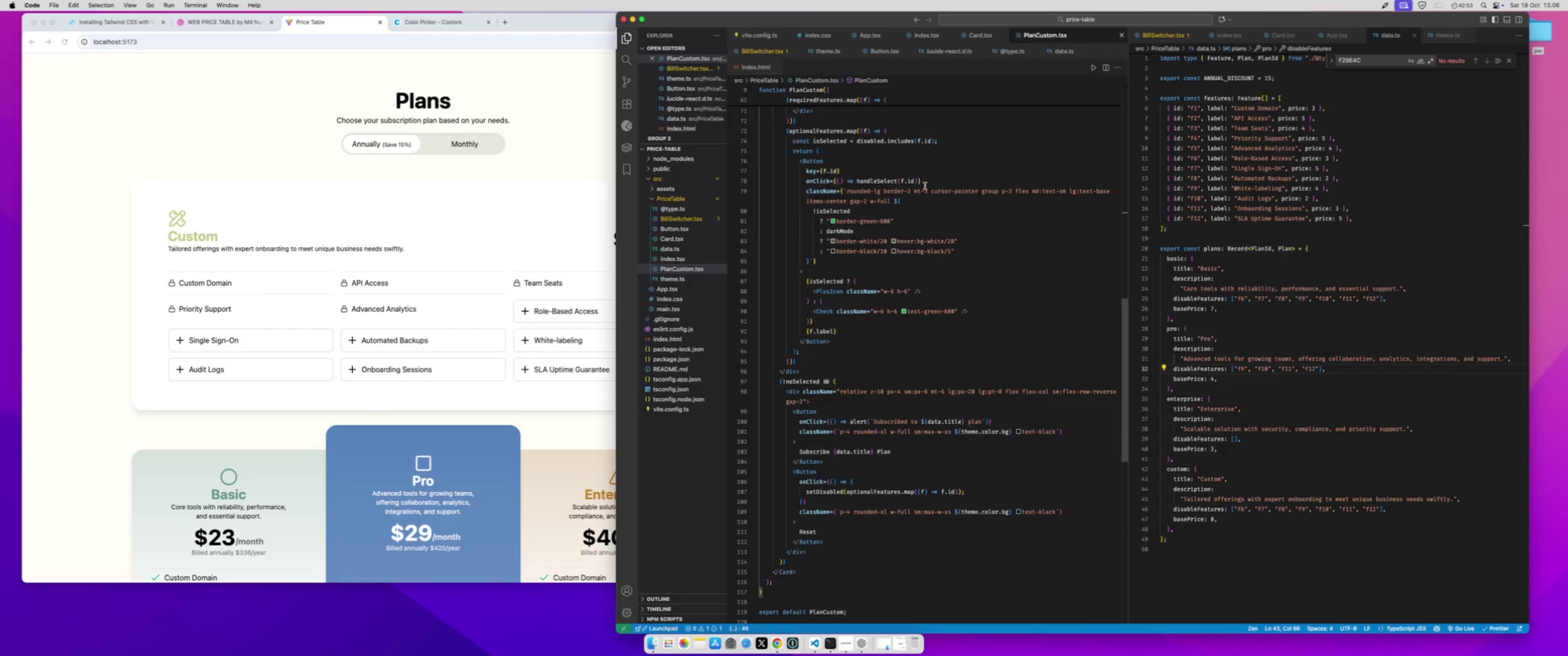 
left_click([929, 181])
 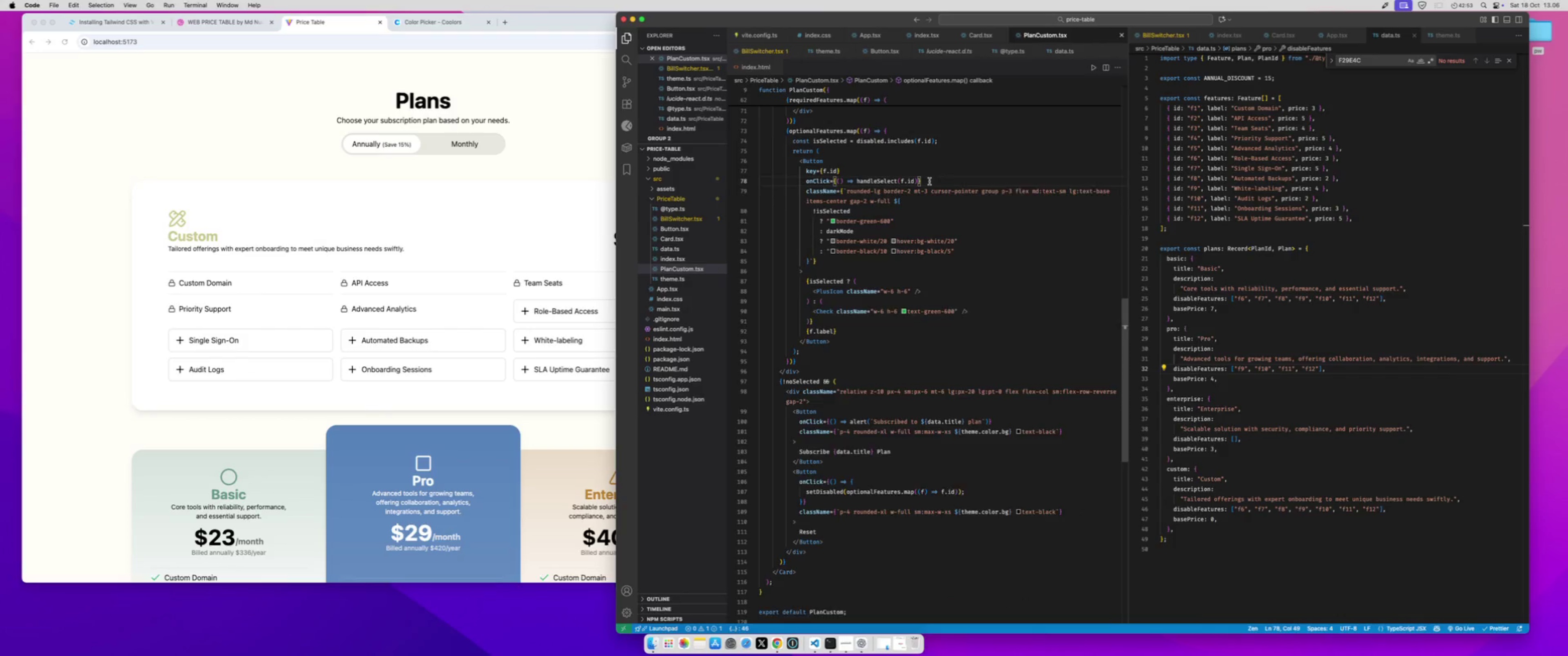 
key(Enter)
 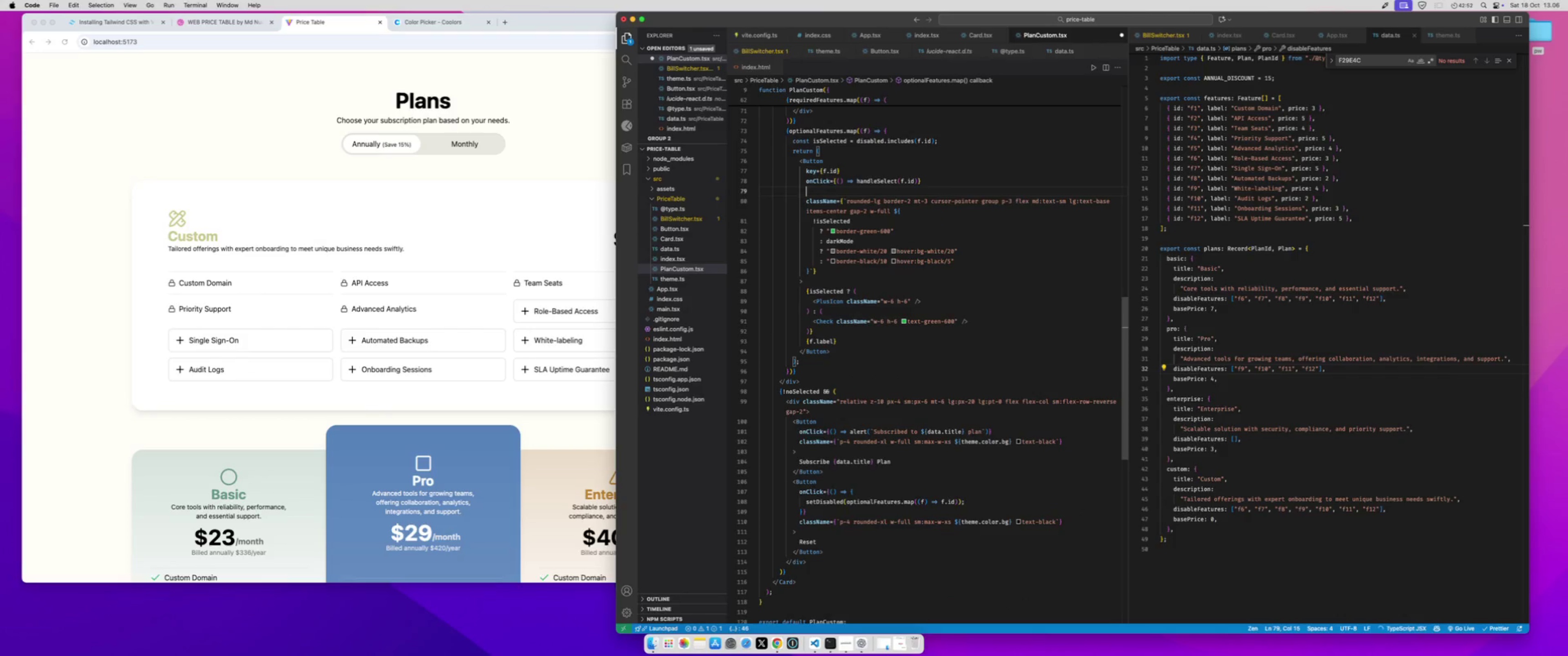 
type(s)
key(Backspace)
type(an)
 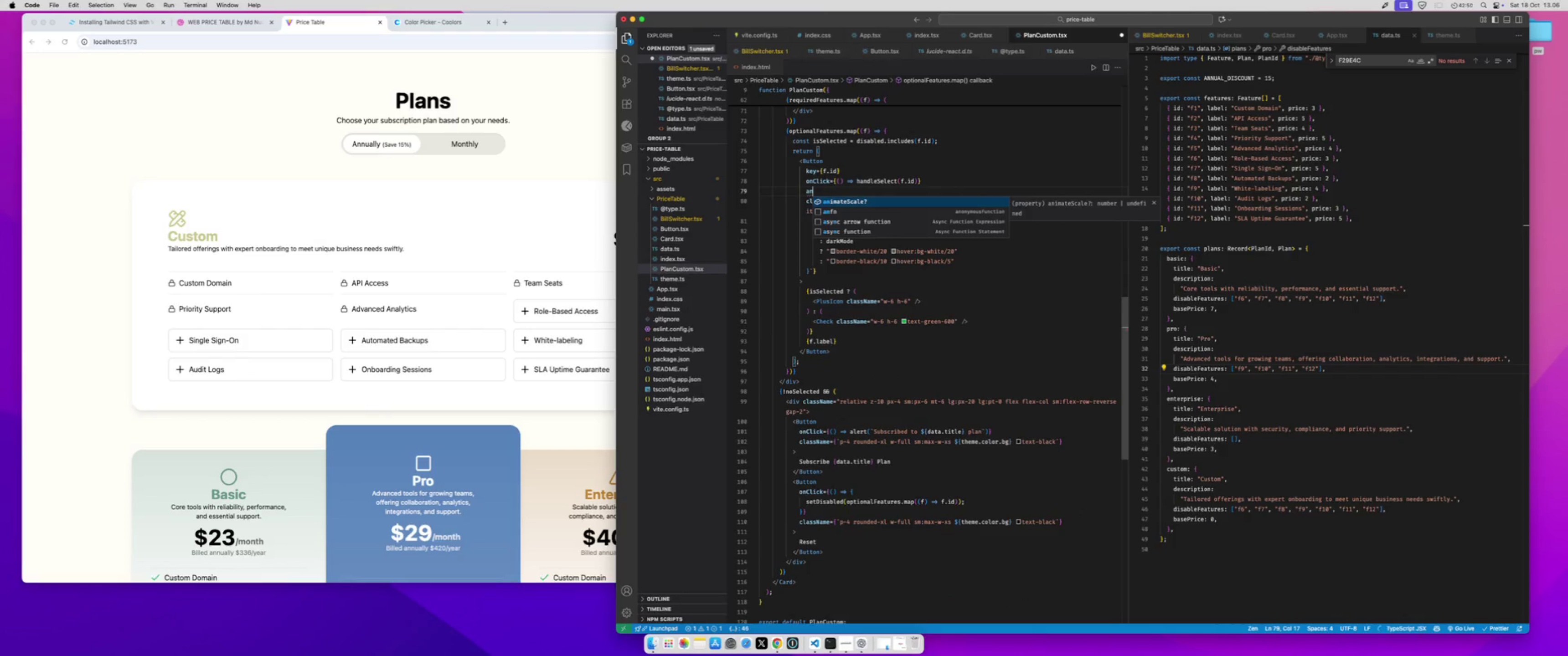 
key(Enter)
 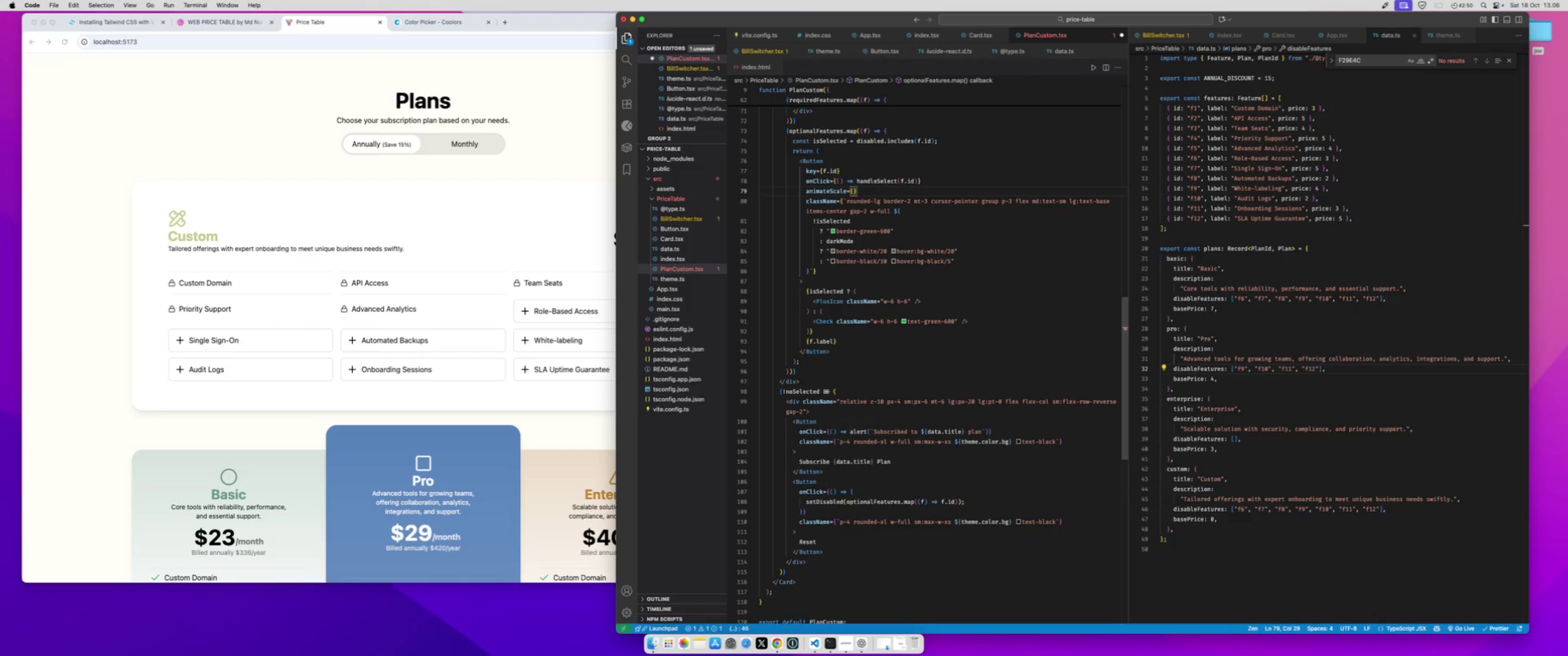 
type(0.01)
 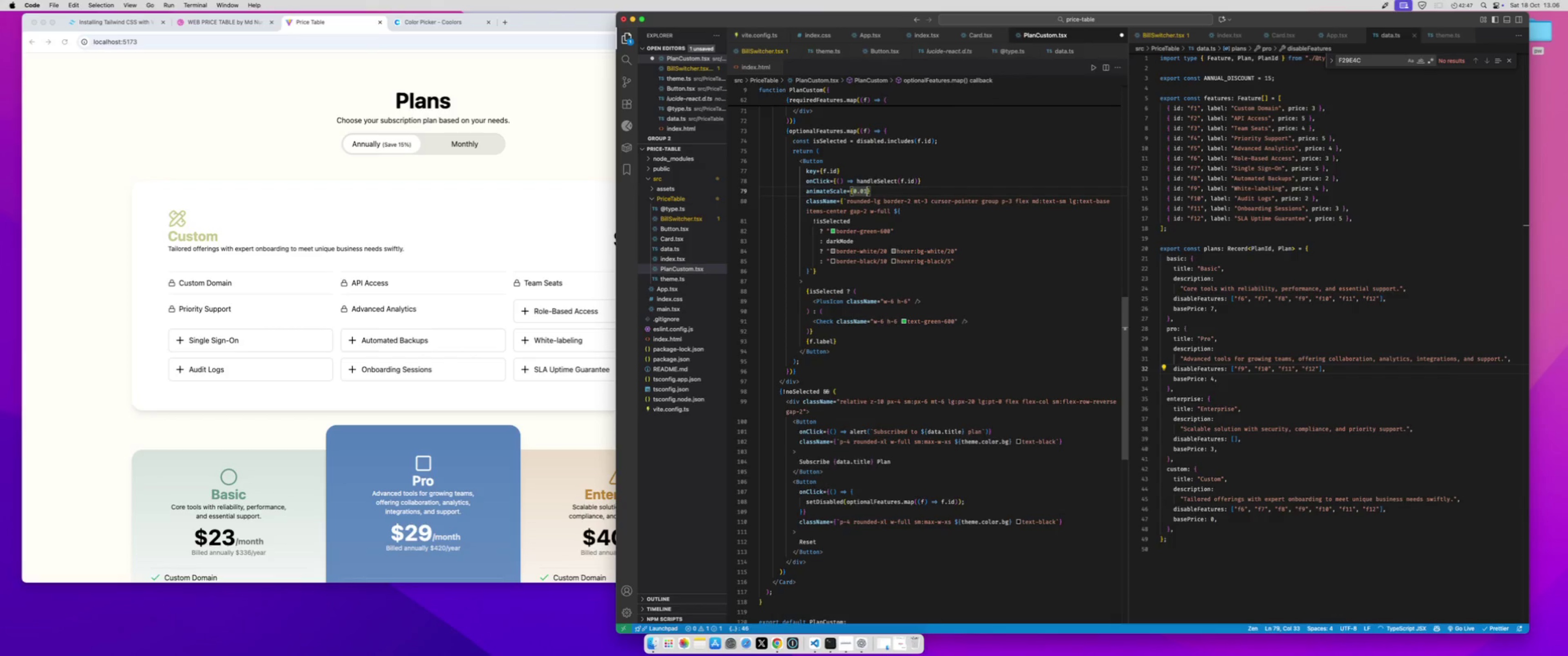 
key(Meta+S)
 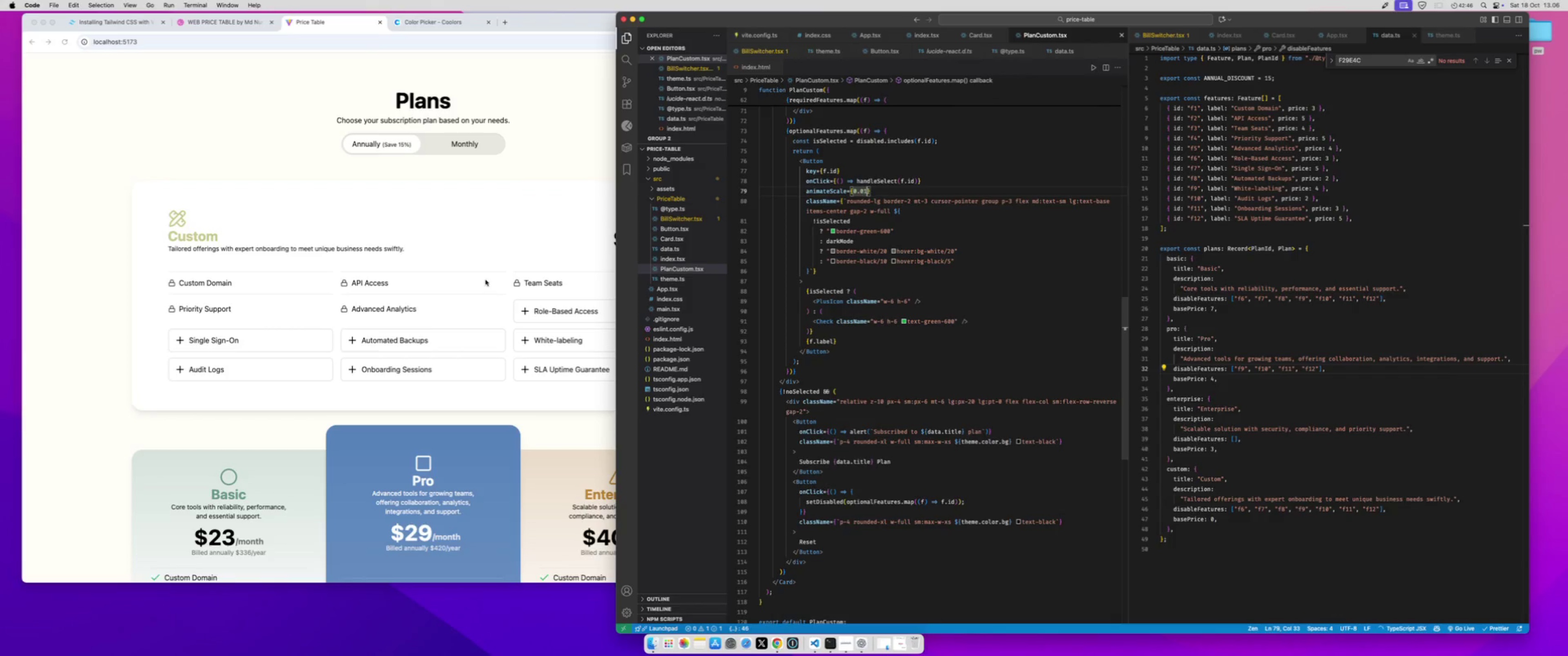 
left_click([488, 257])
 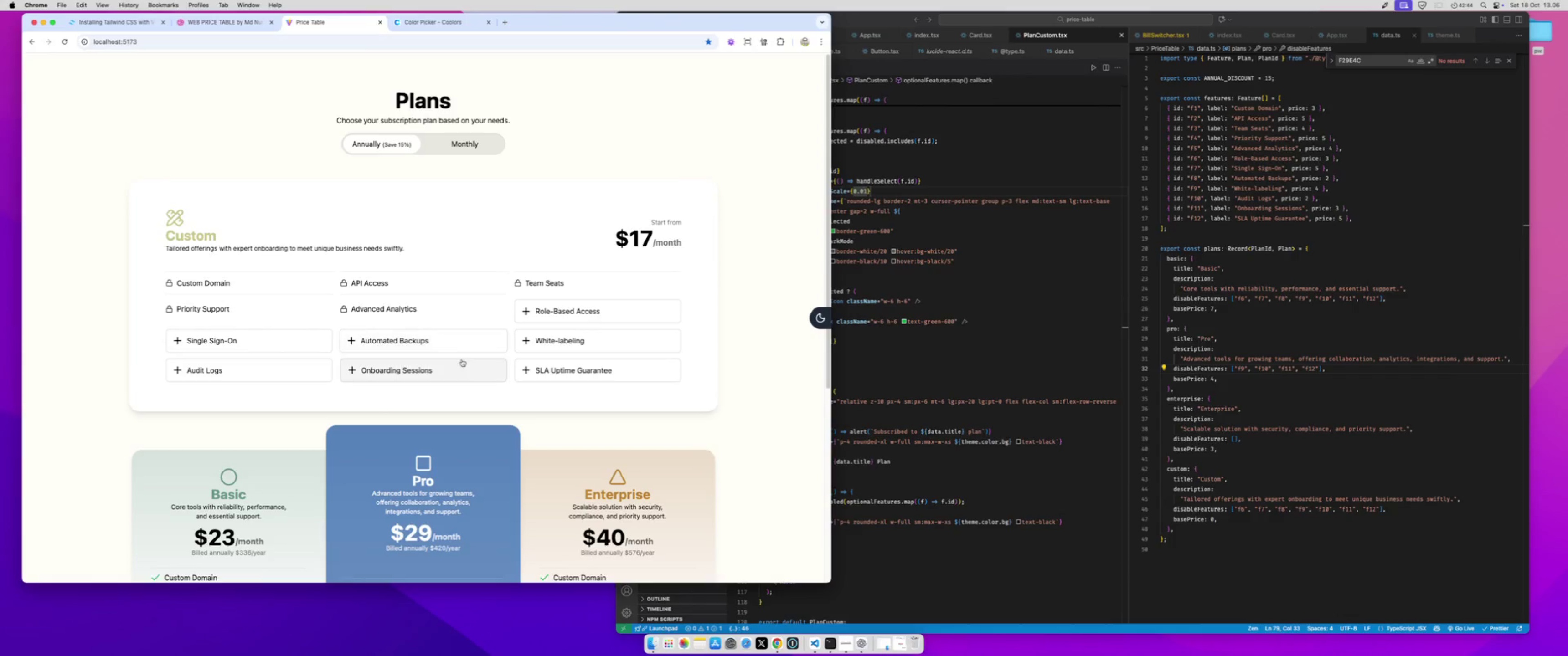 
left_click([459, 368])
 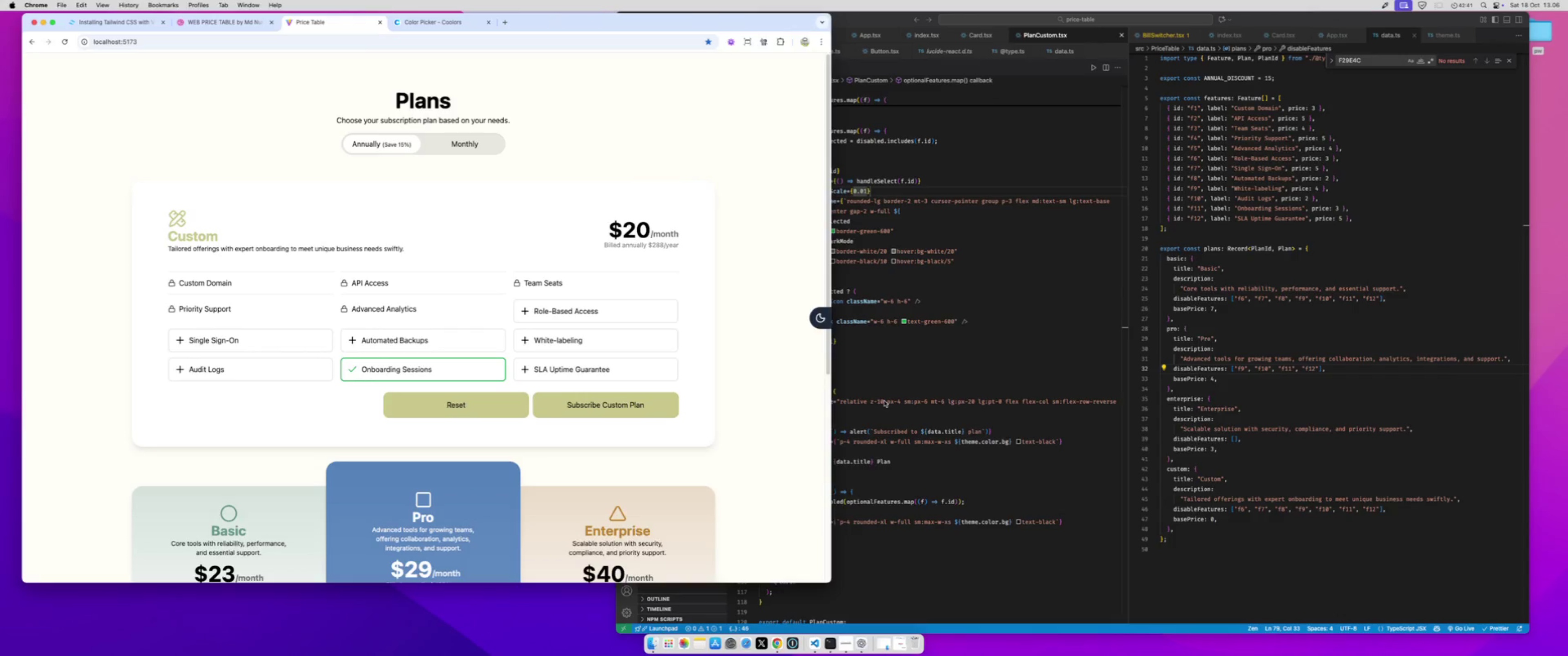 
scroll: coordinate [875, 421], scroll_direction: down, amount: 2.0
 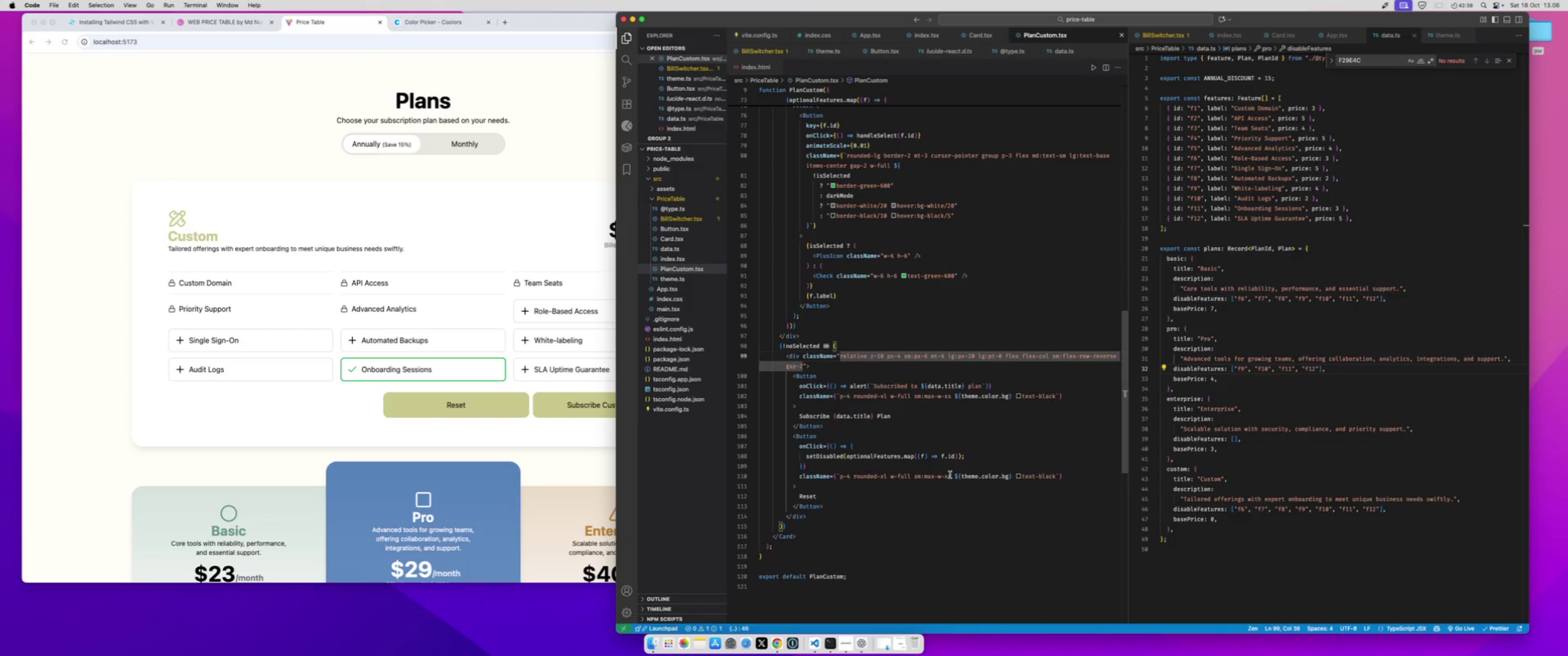 
left_click_drag(start_coordinate=[954, 476], to_coordinate=[971, 476])
 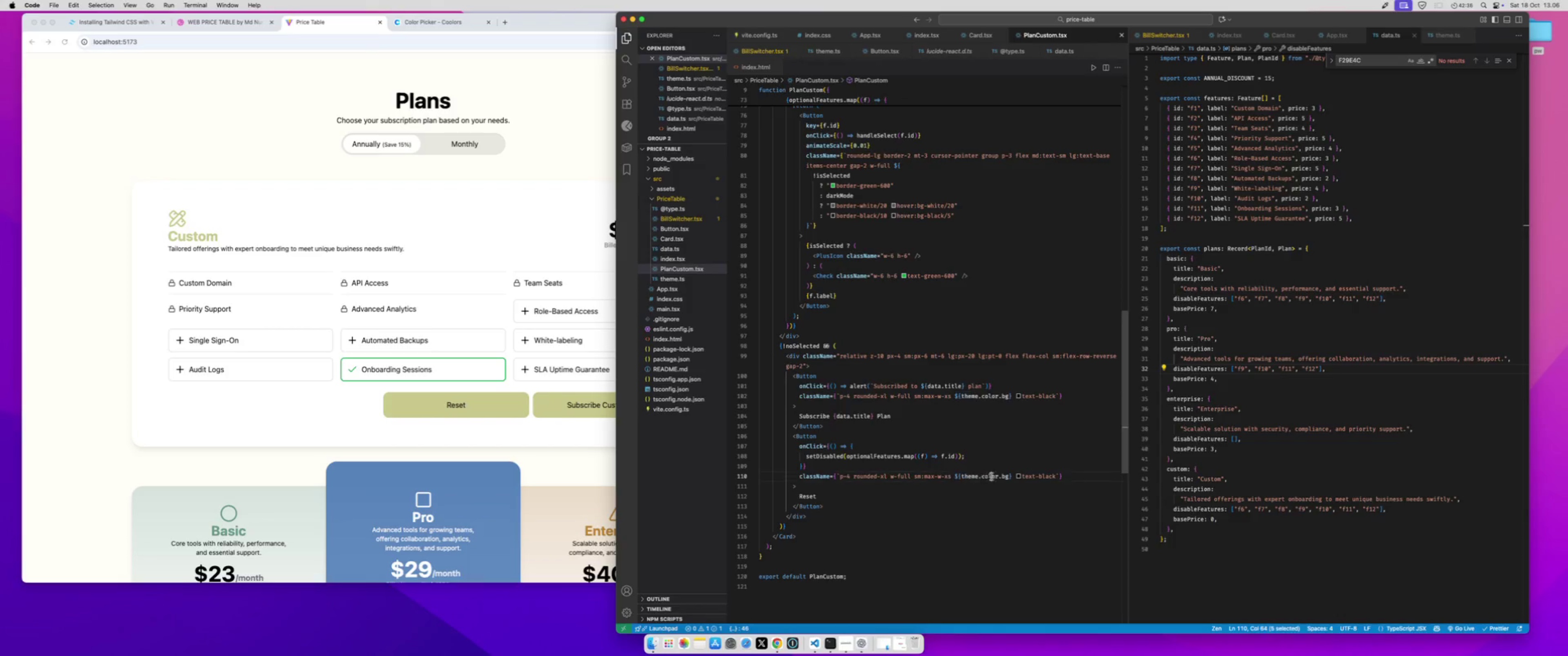 
left_click_drag(start_coordinate=[991, 477], to_coordinate=[1011, 477])
 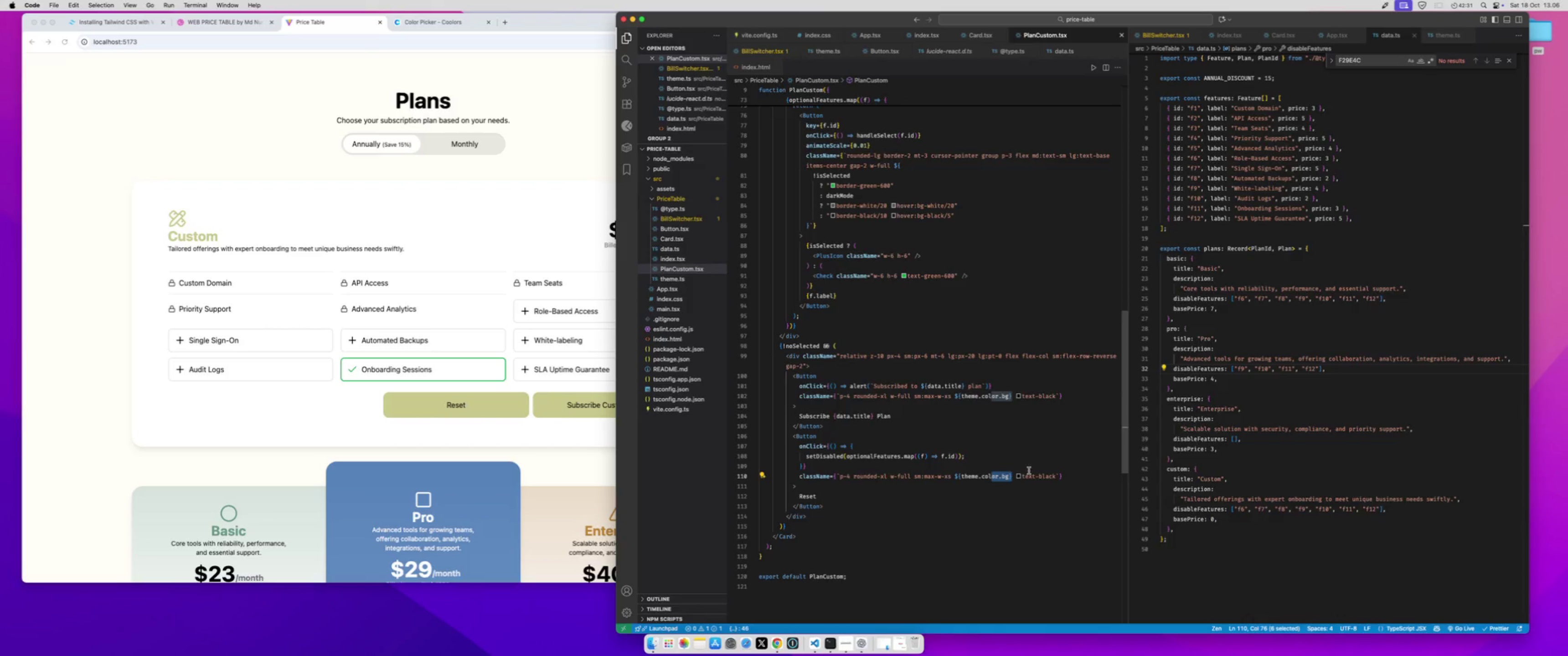 
left_click_drag(start_coordinate=[1057, 474], to_coordinate=[955, 477])
 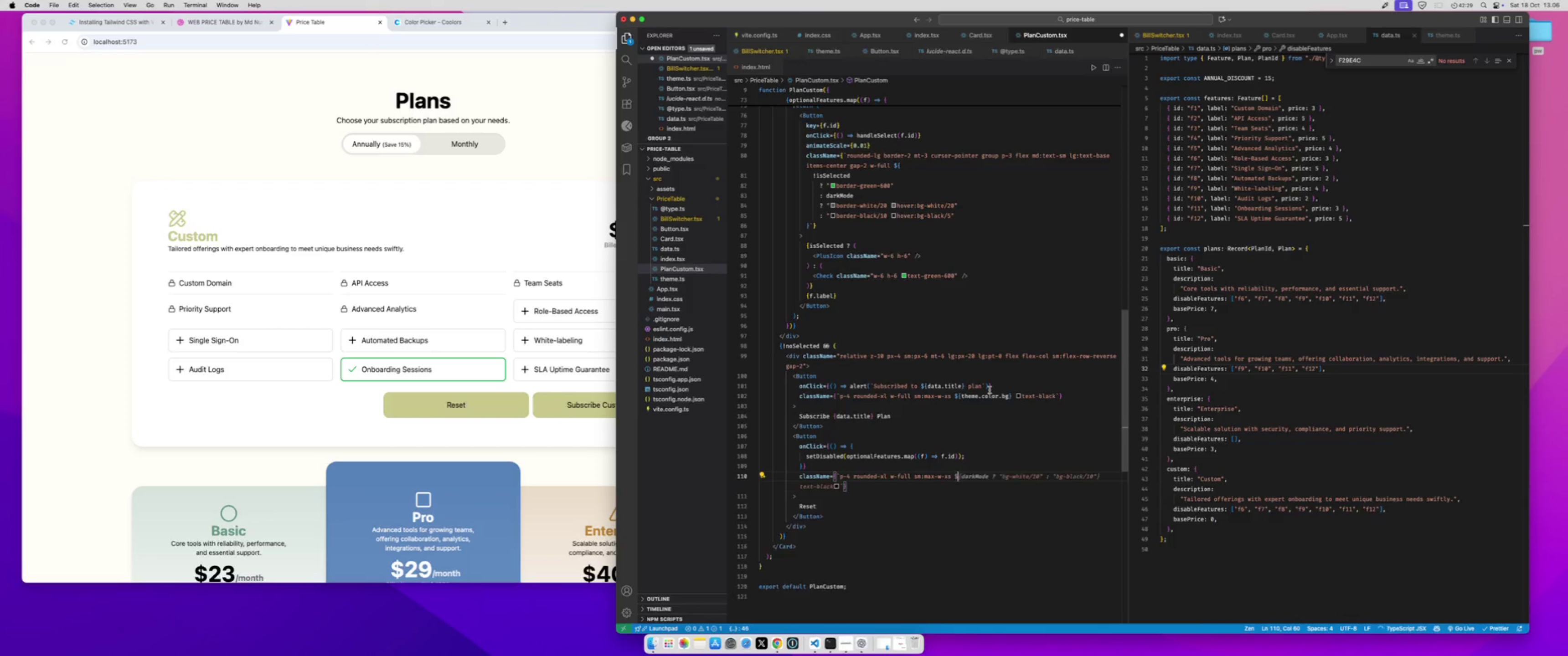 
key(Shift+4)
 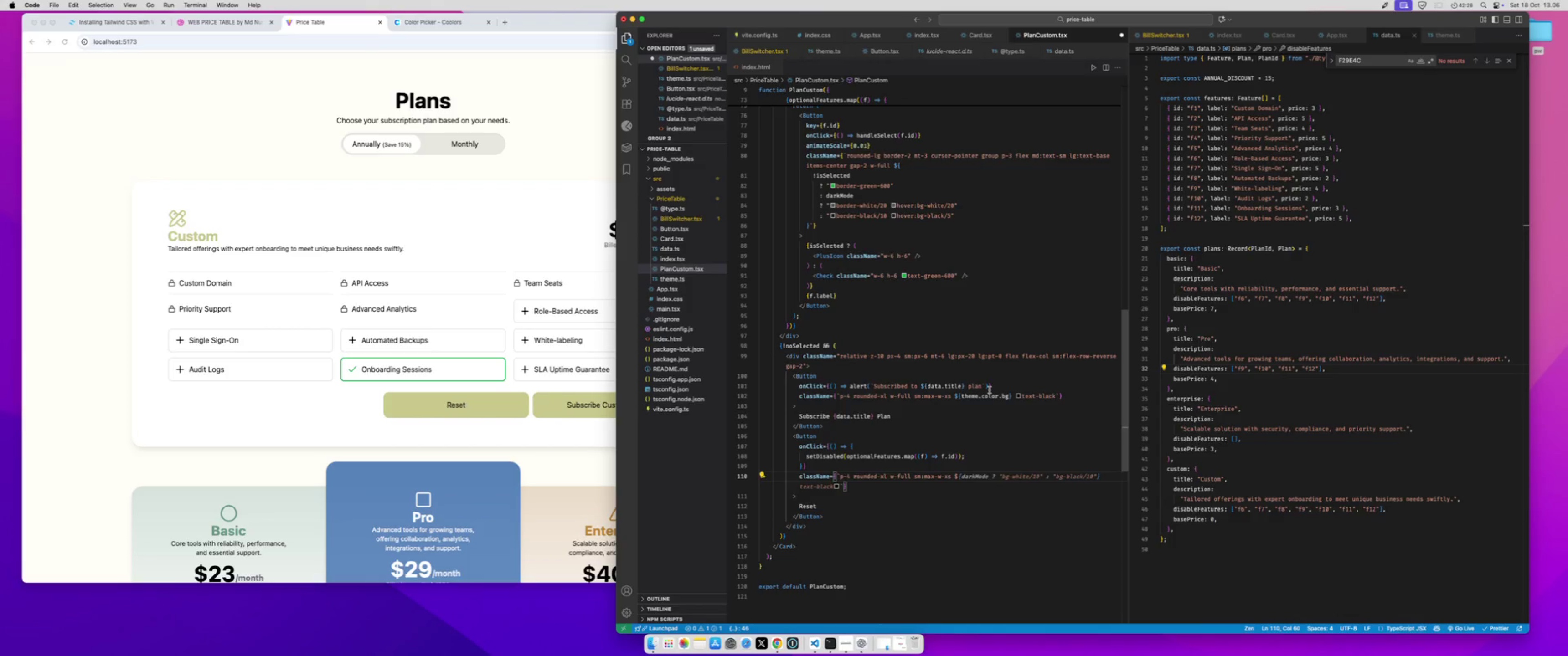 
key(Shift+BracketLeft)
 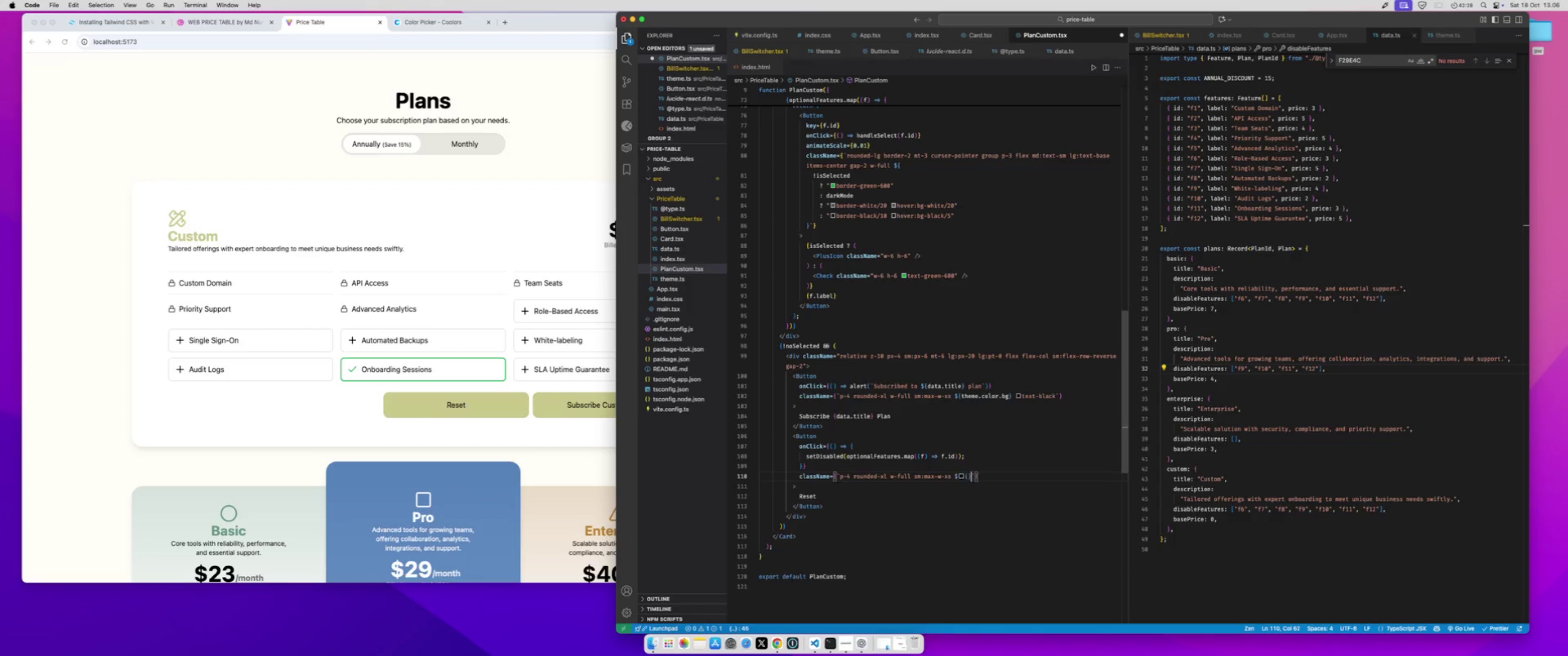 
key(Shift+BracketRight)
 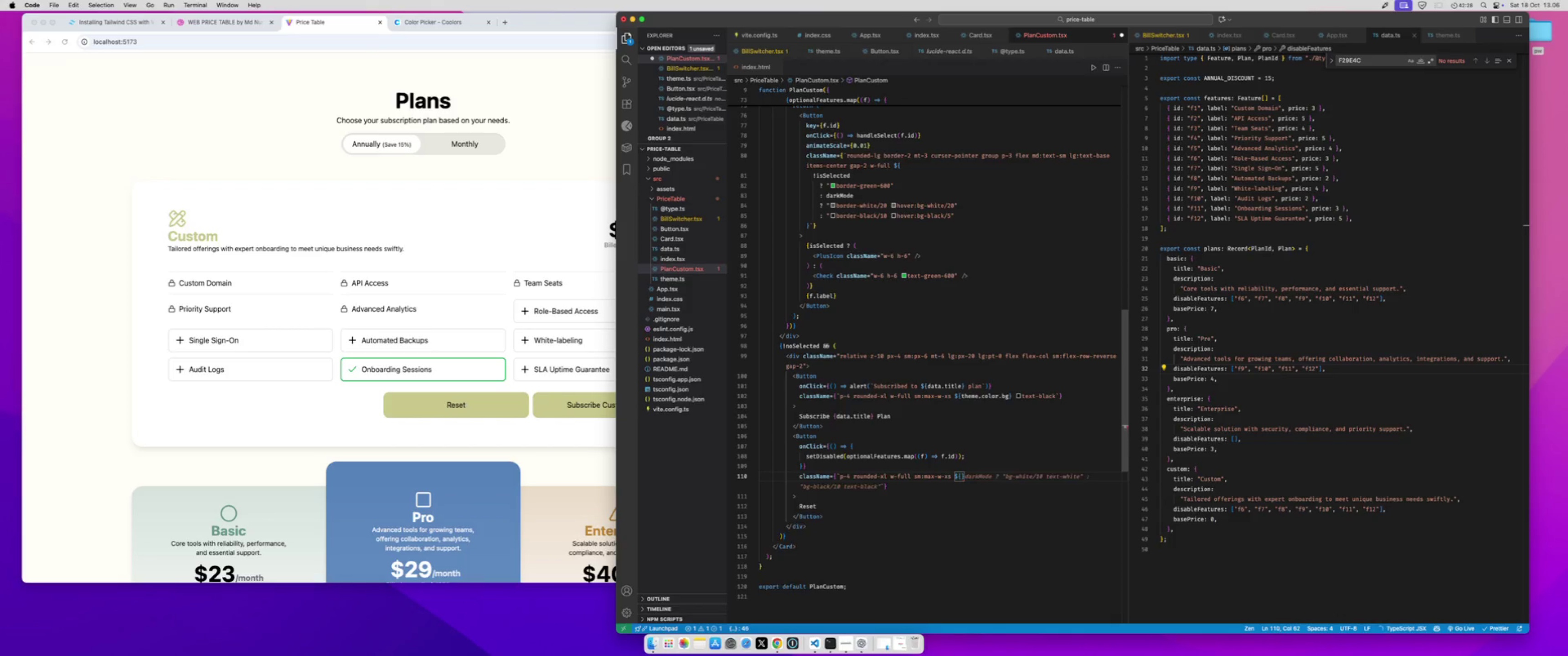 
key(ArrowLeft)
 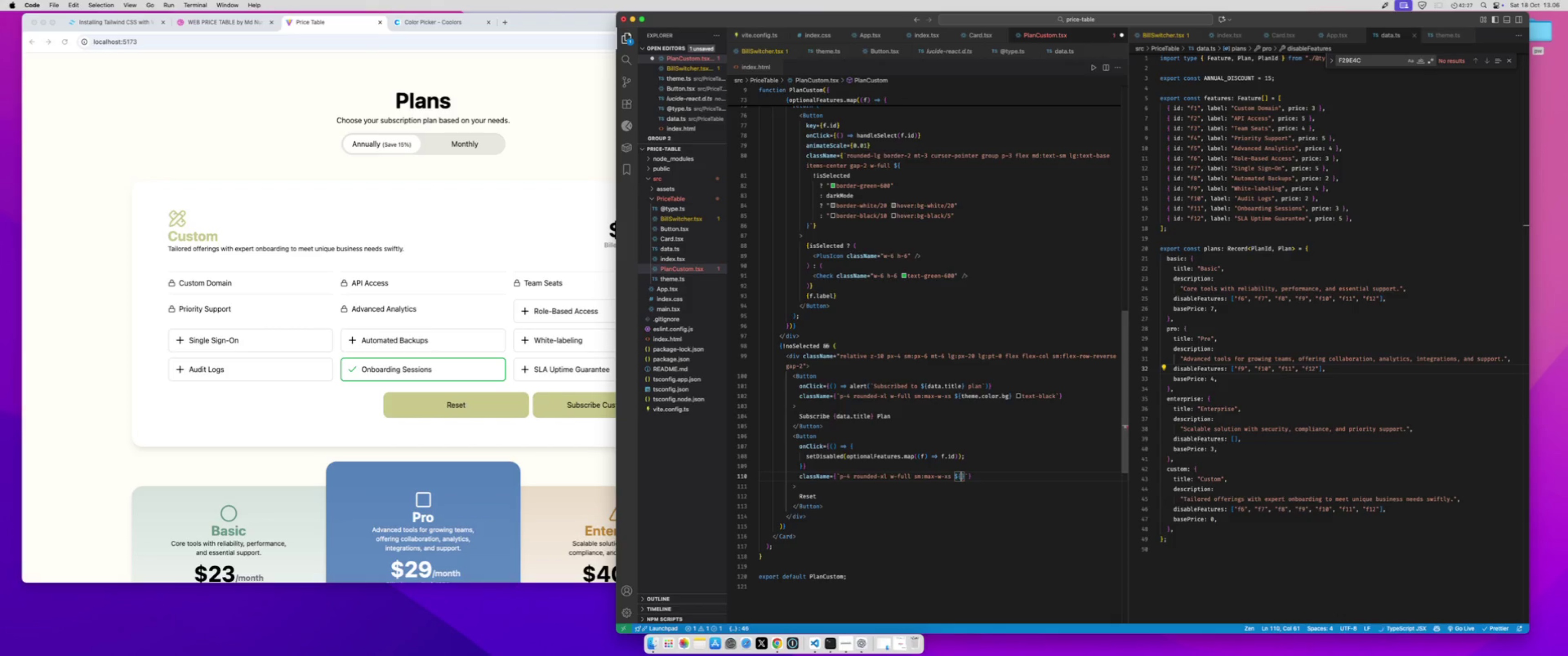 
type(dak)
 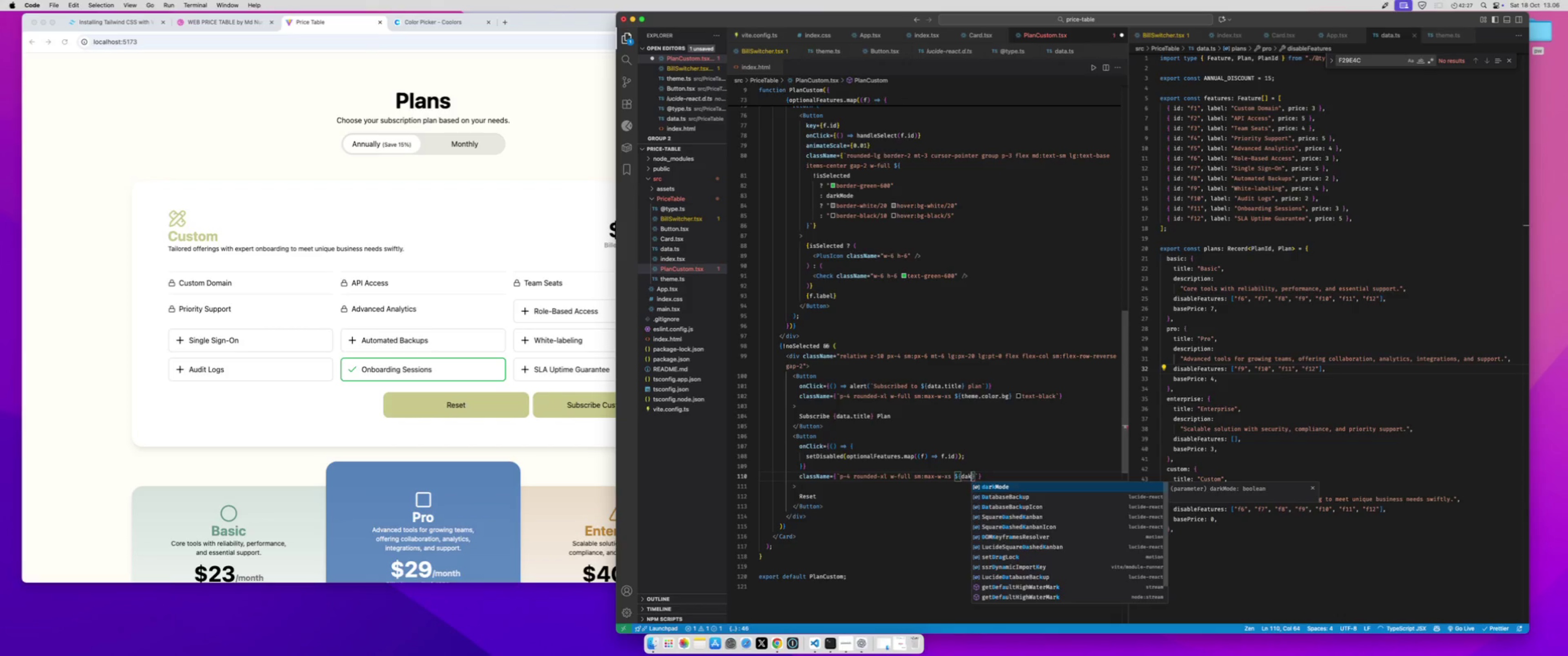 
key(Enter)
 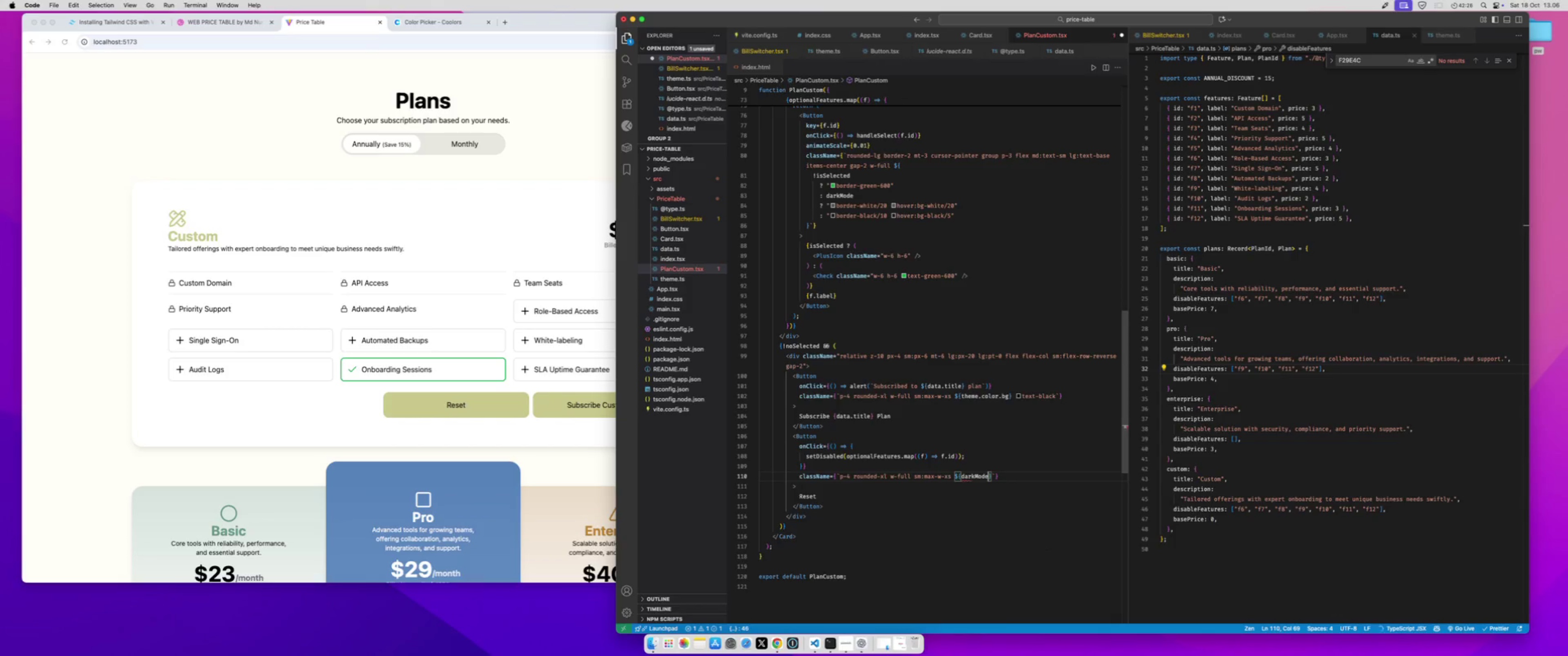 
type( ? "bg-black/50)
key(Backspace)
key(Backspace)
key(Backspace)
key(Backspace)
key(Backspace)
key(Backspace)
key(Backspace)
key(Backspace)
type(white text-black)
 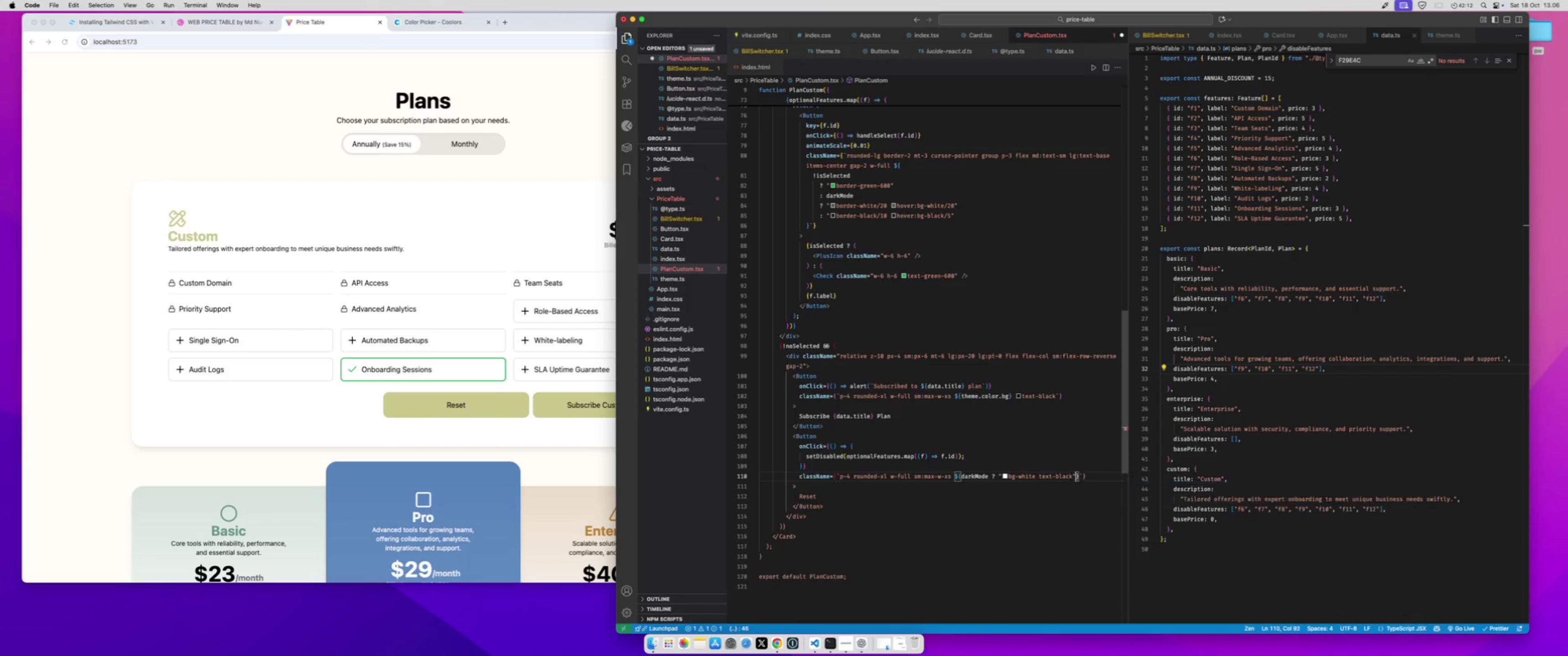 
 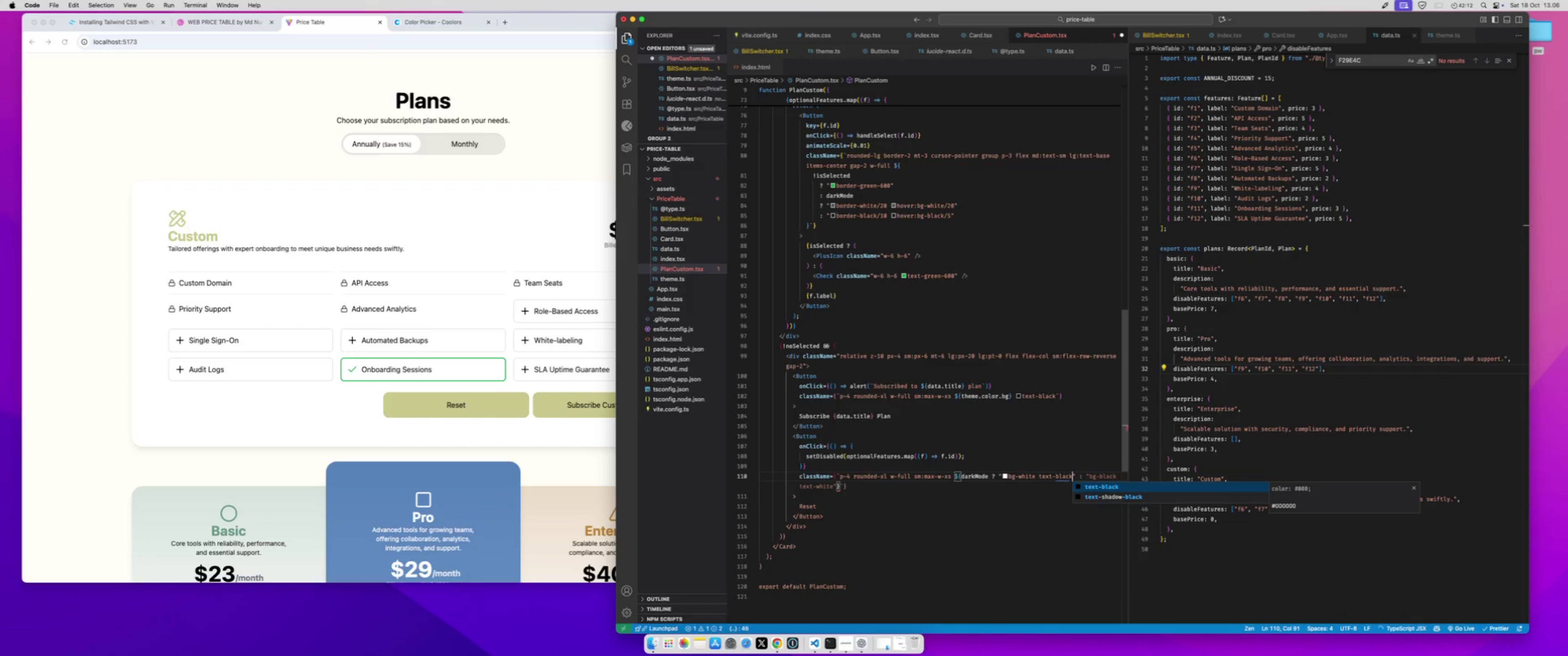 
key(ArrowRight)
 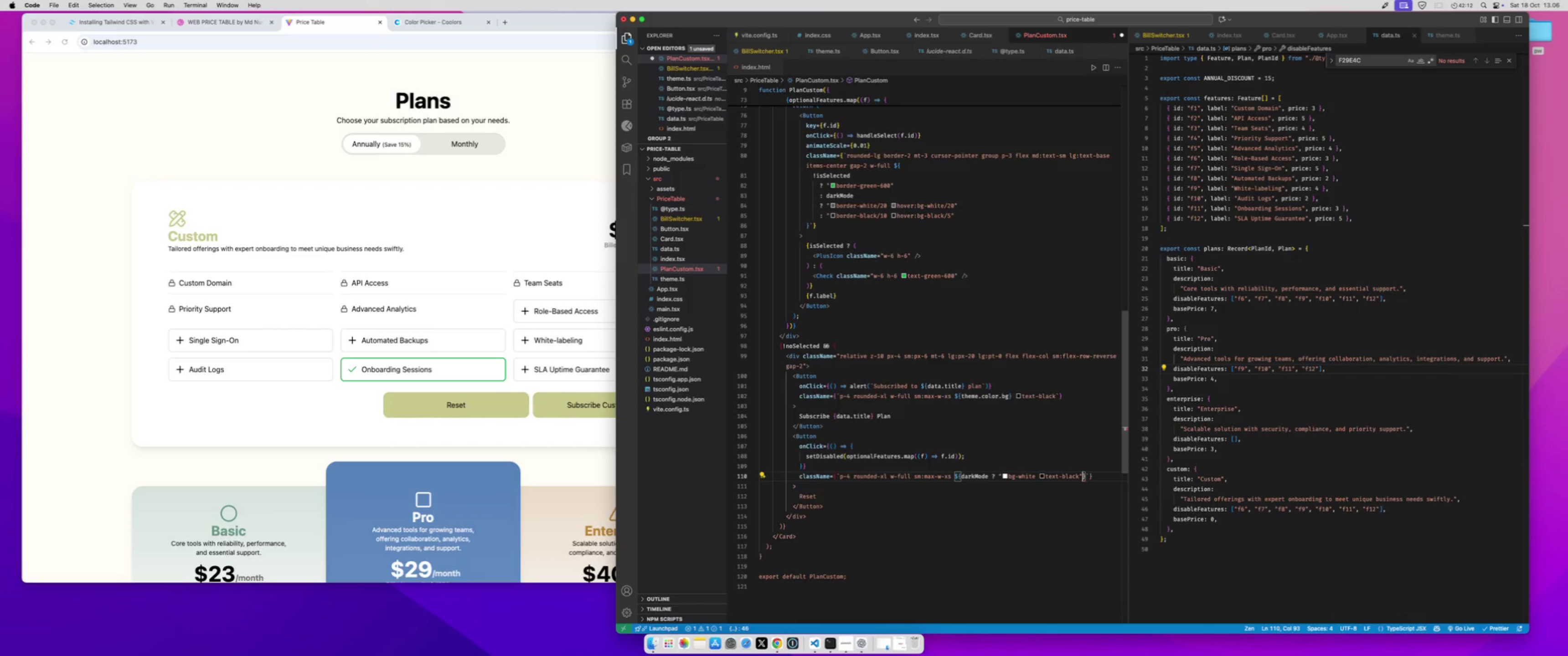 
key(Shift+Semicolon)
 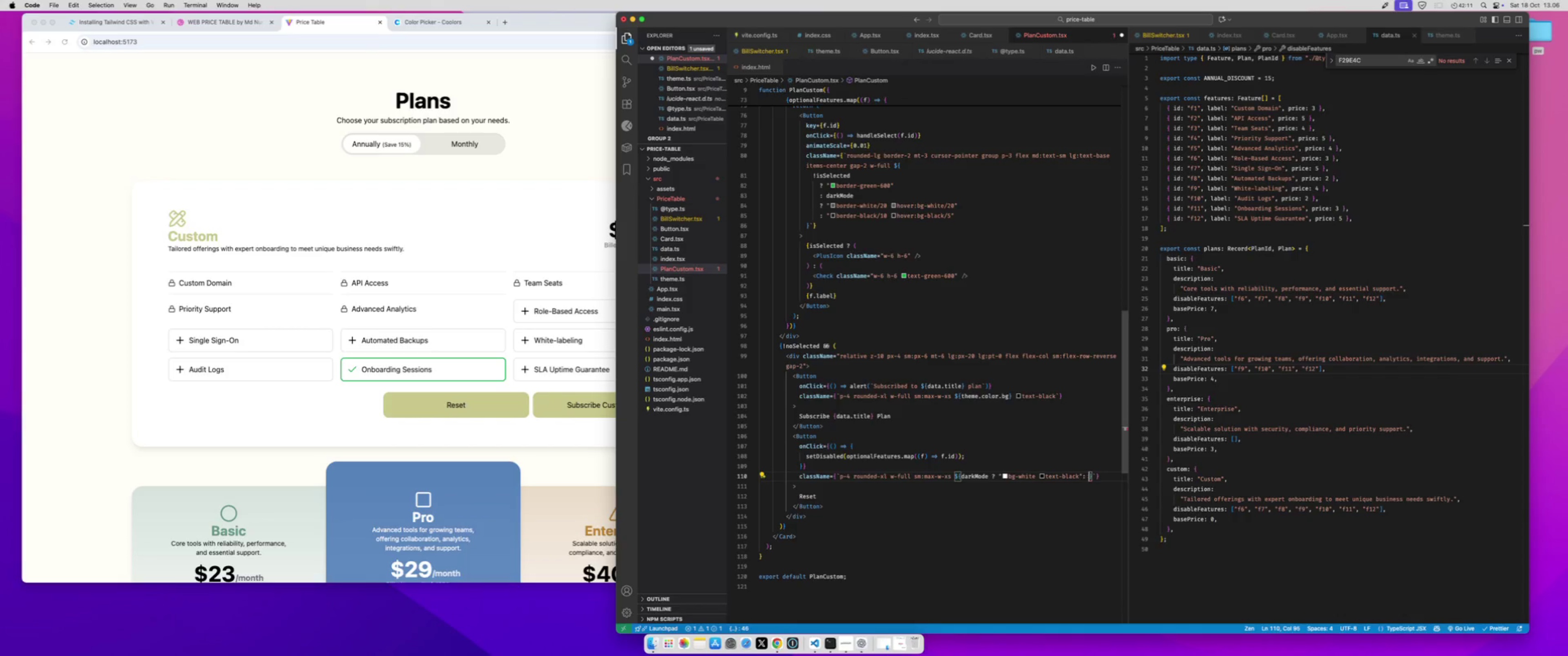 
key(Shift+Space)
 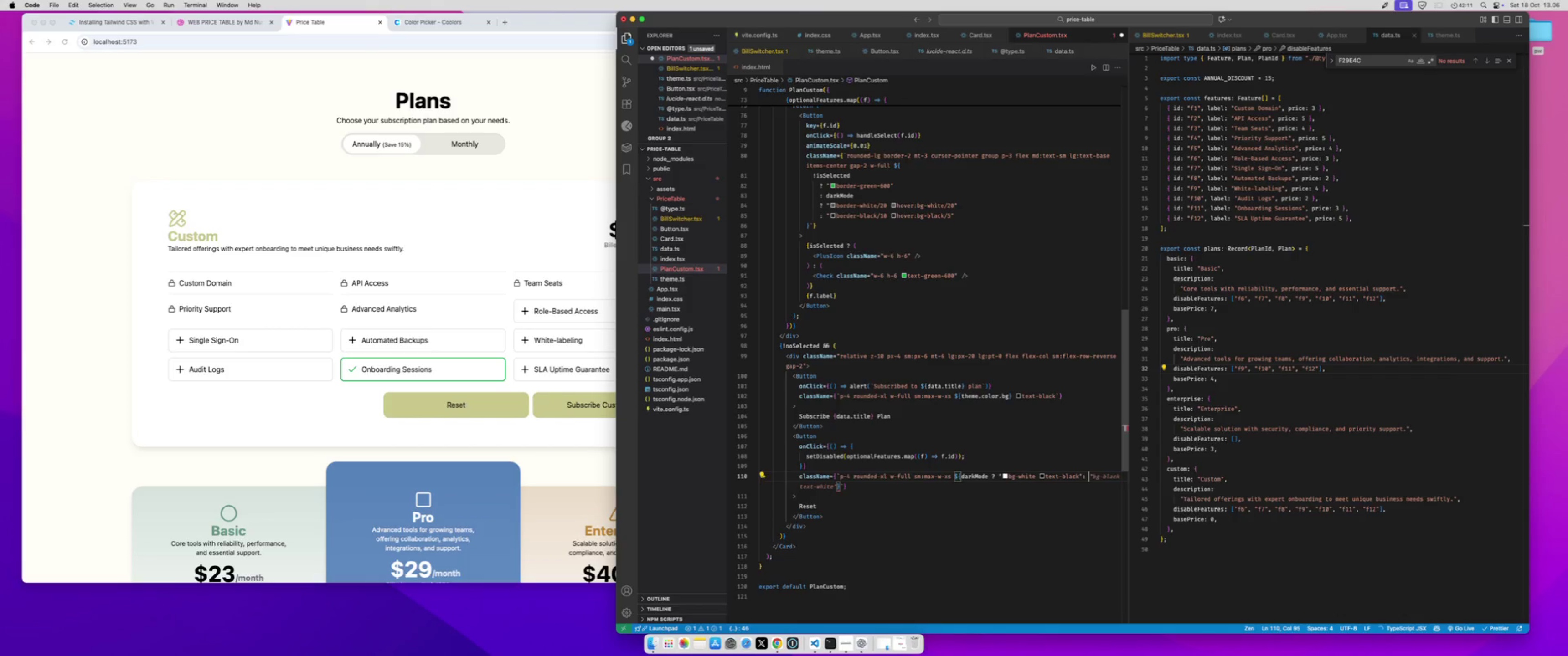 
key(Shift+Quote)
 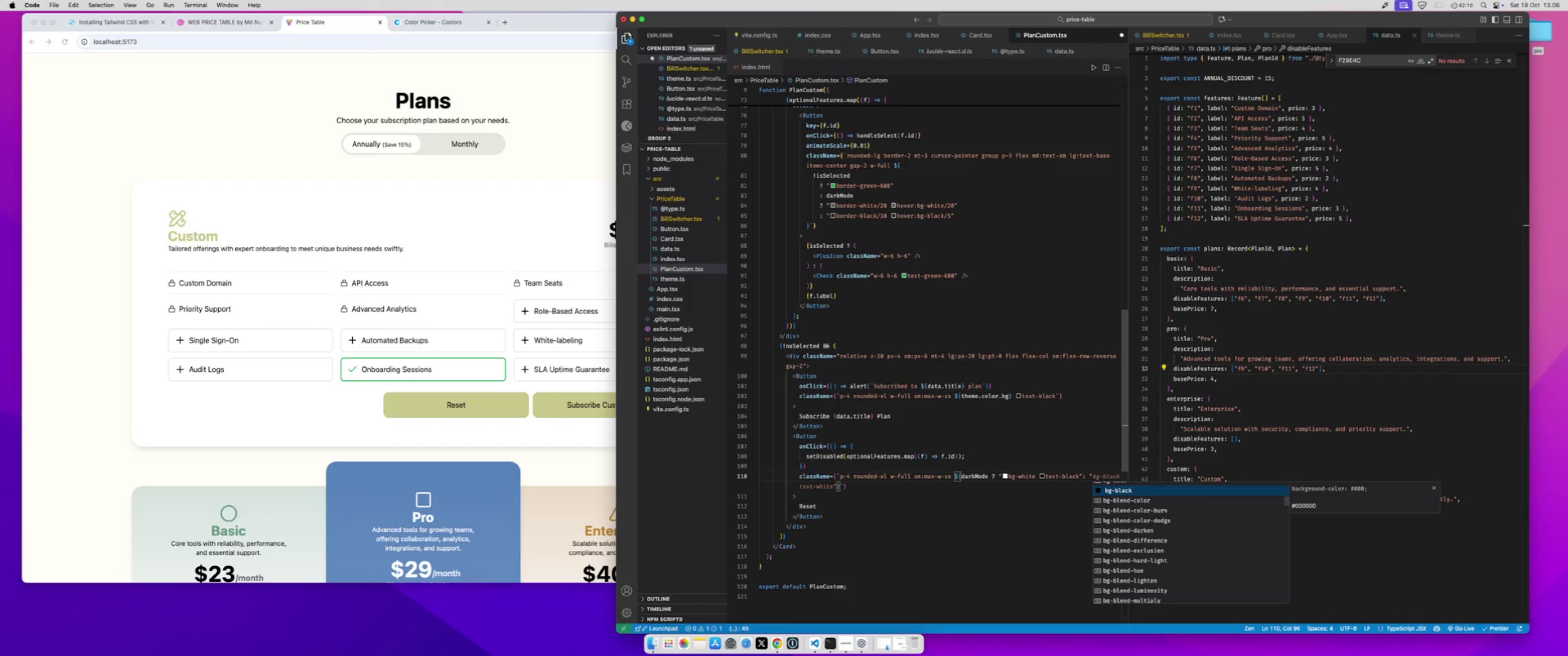 
key(Tab)
 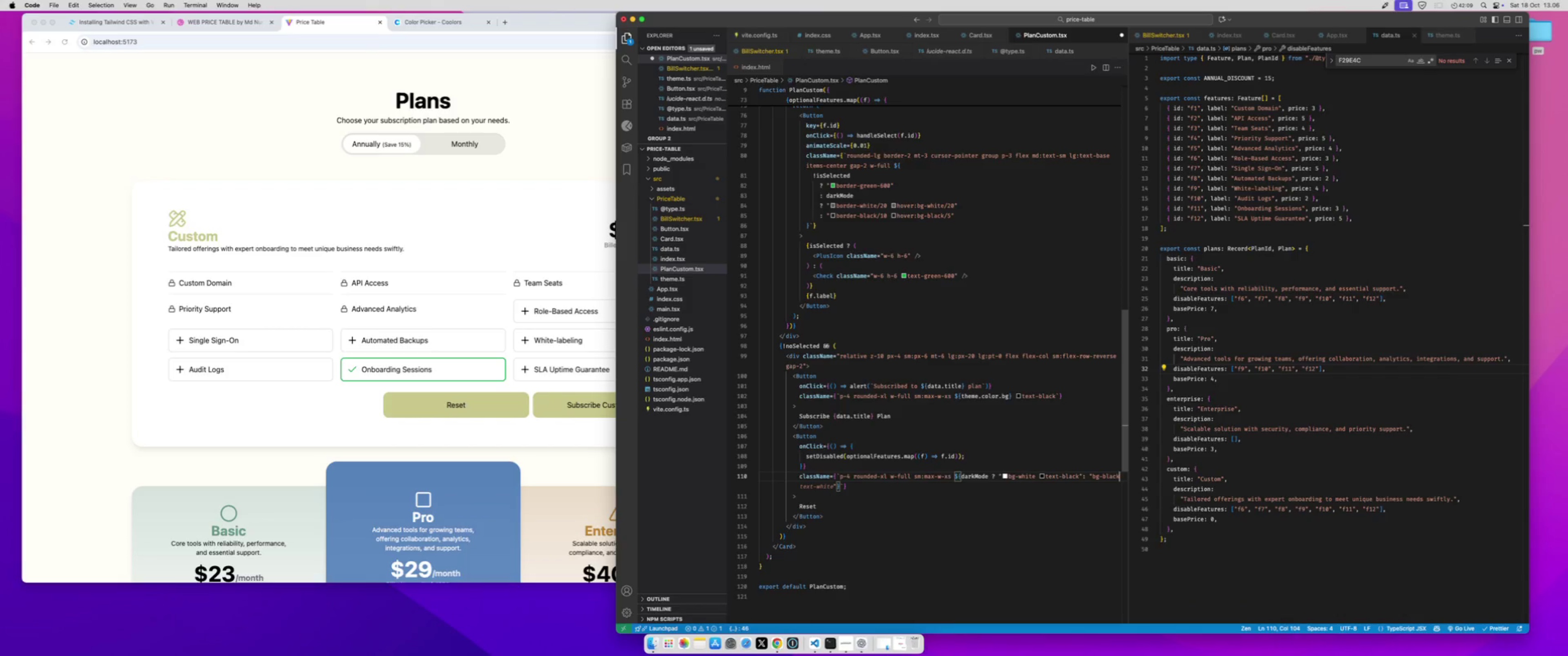 
scroll: coordinate [1022, 369], scroll_direction: up, amount: 21.0
 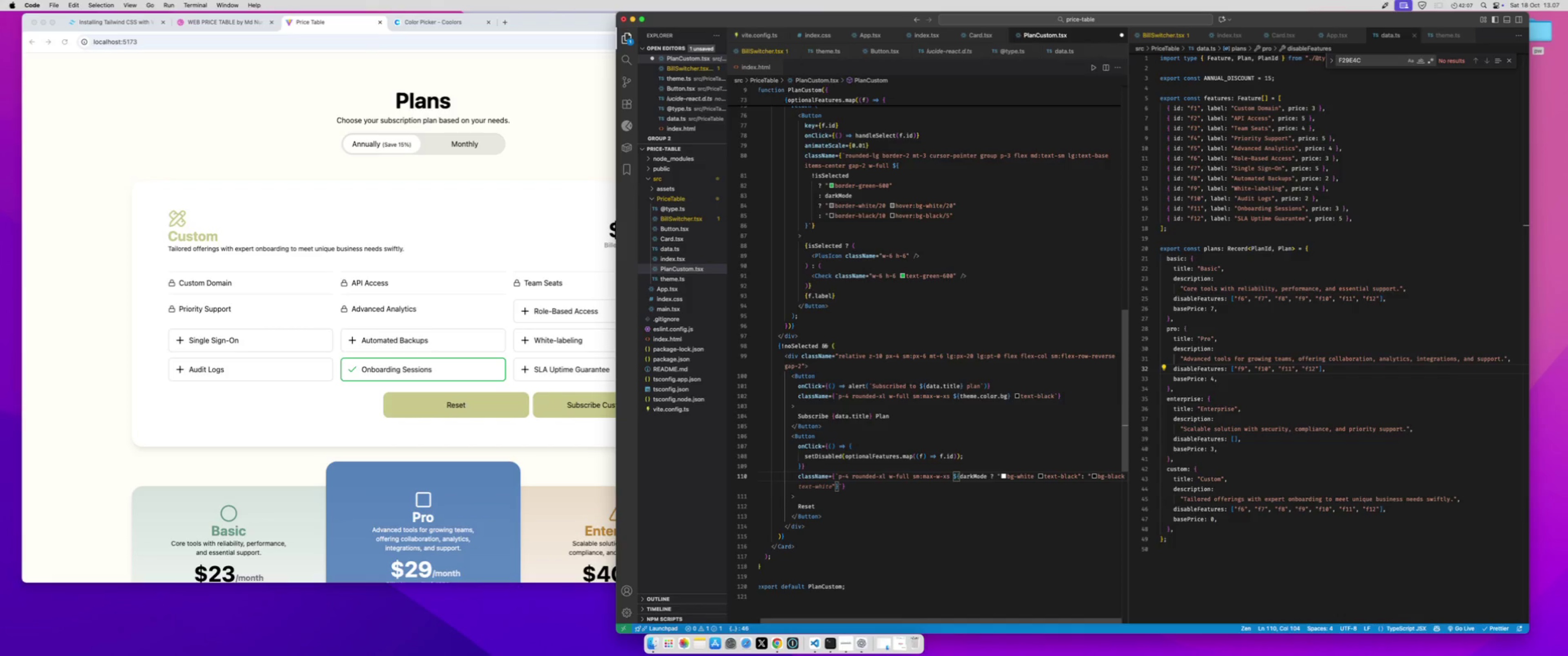 
key(Tab)
 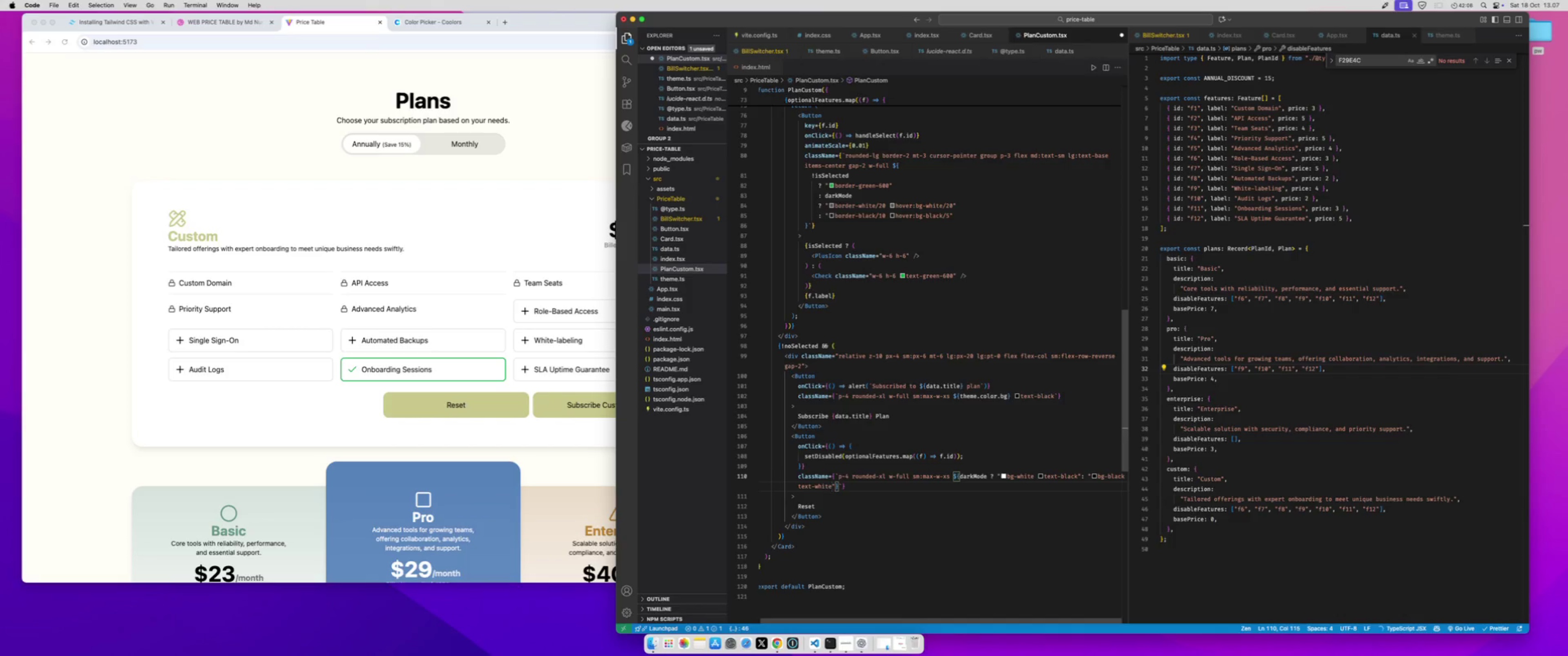 
key(Meta+S)
 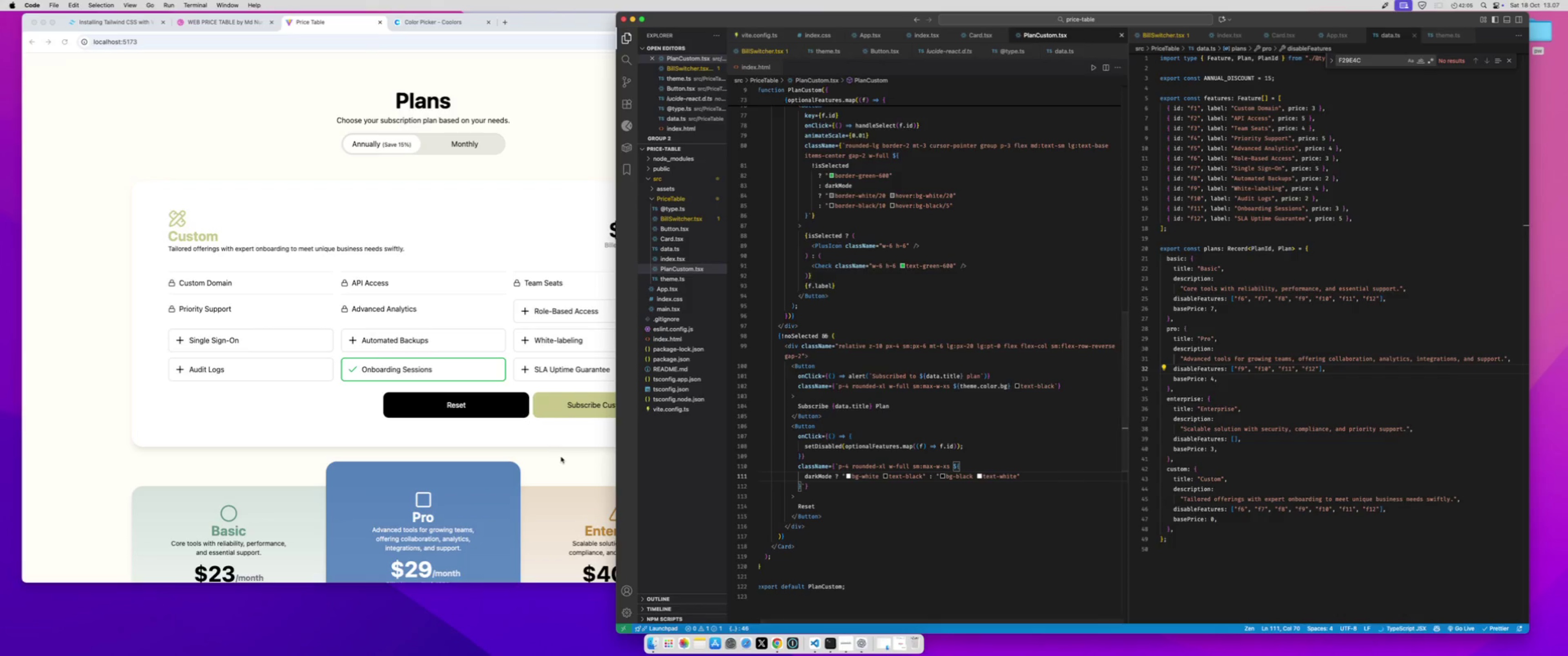 
left_click([561, 457])
 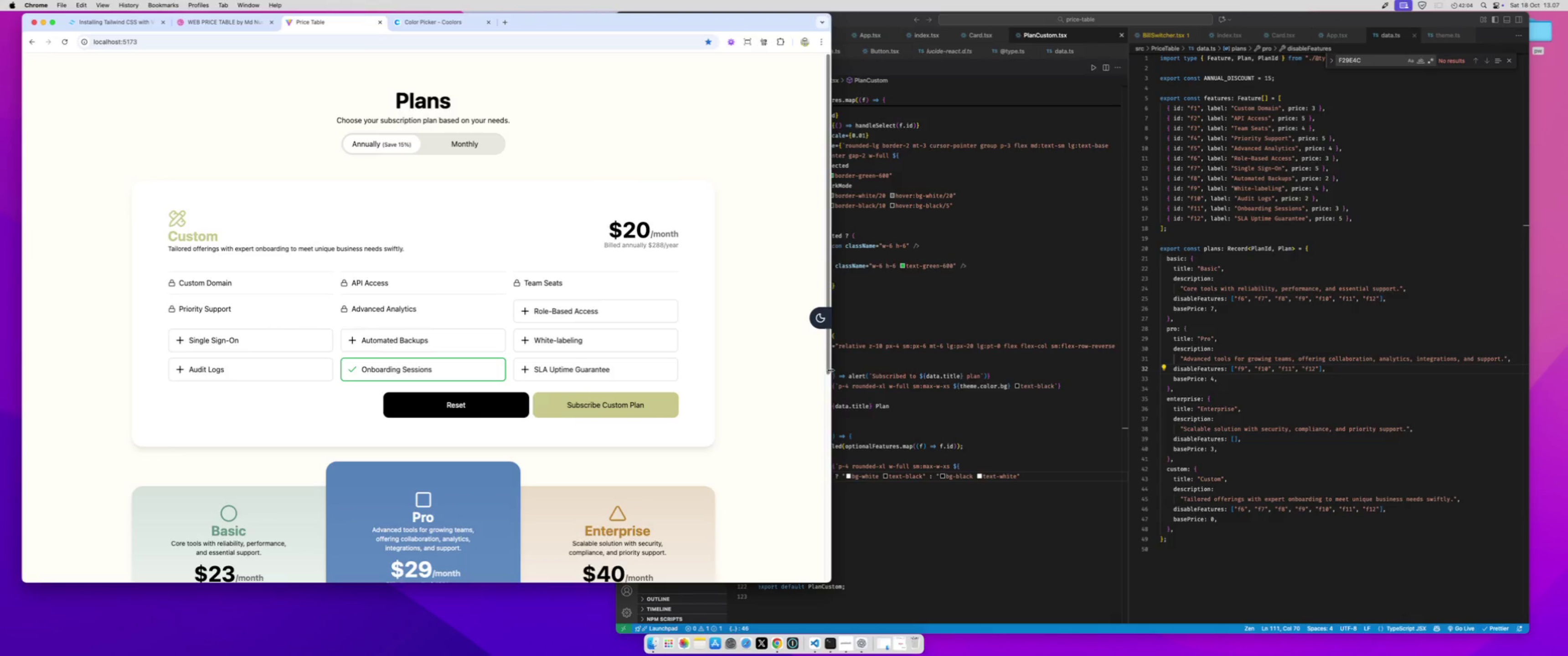 
left_click_drag(start_coordinate=[831, 370], to_coordinate=[198, 343])
 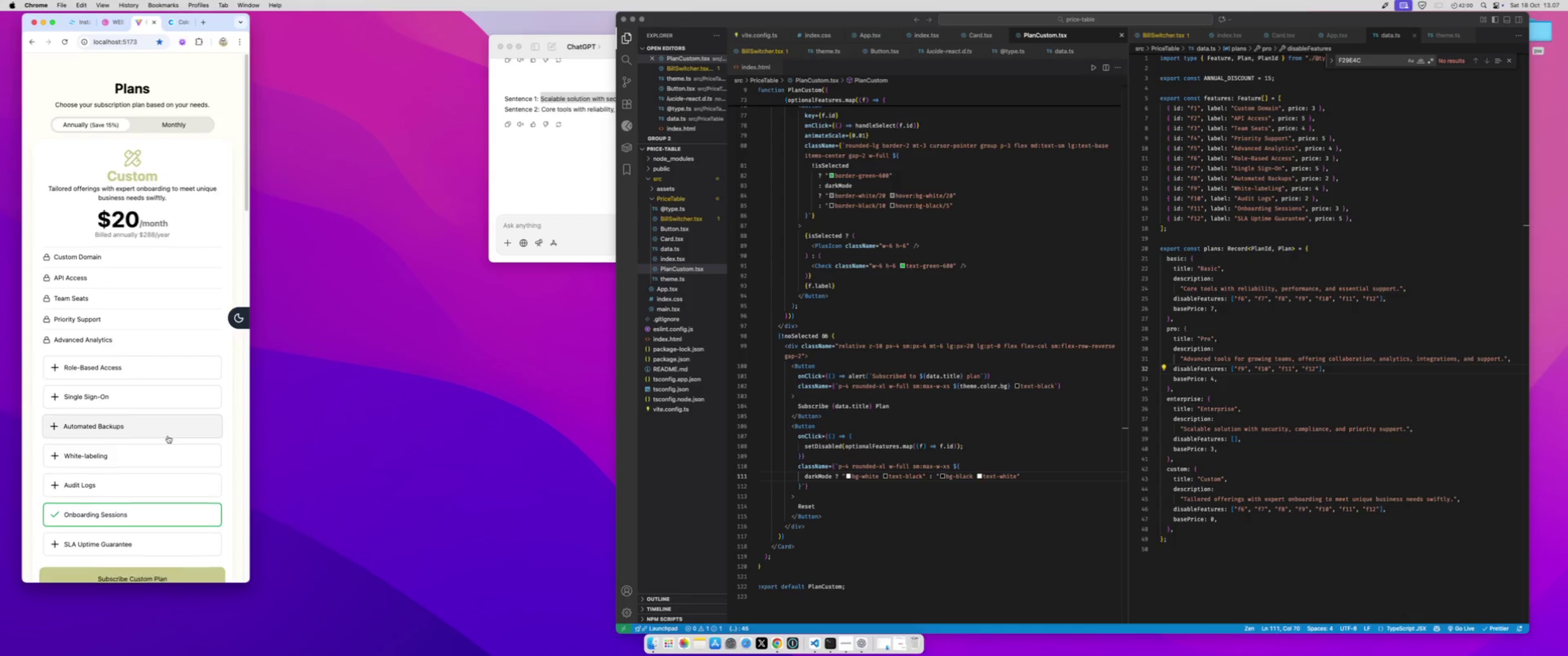 
scroll: coordinate [168, 436], scroll_direction: down, amount: 16.0
 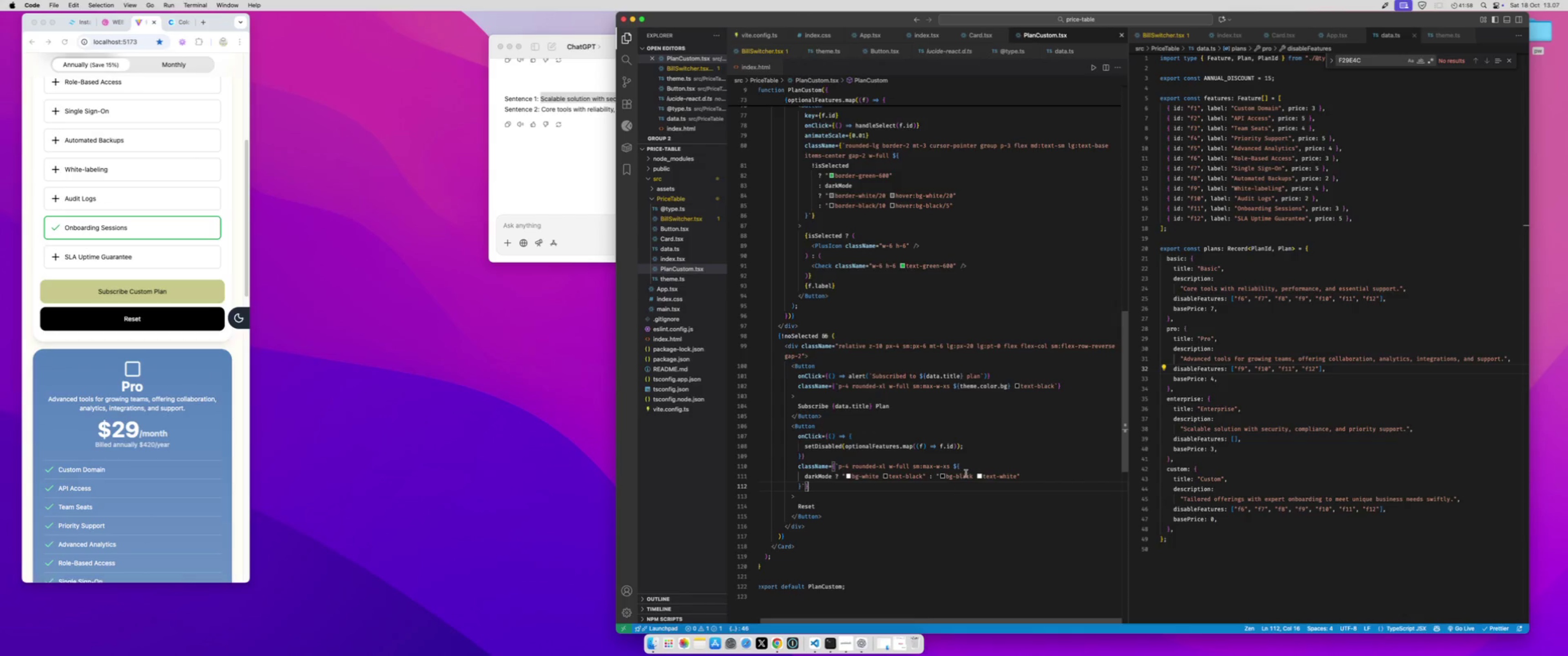 
double_click([965, 475])
 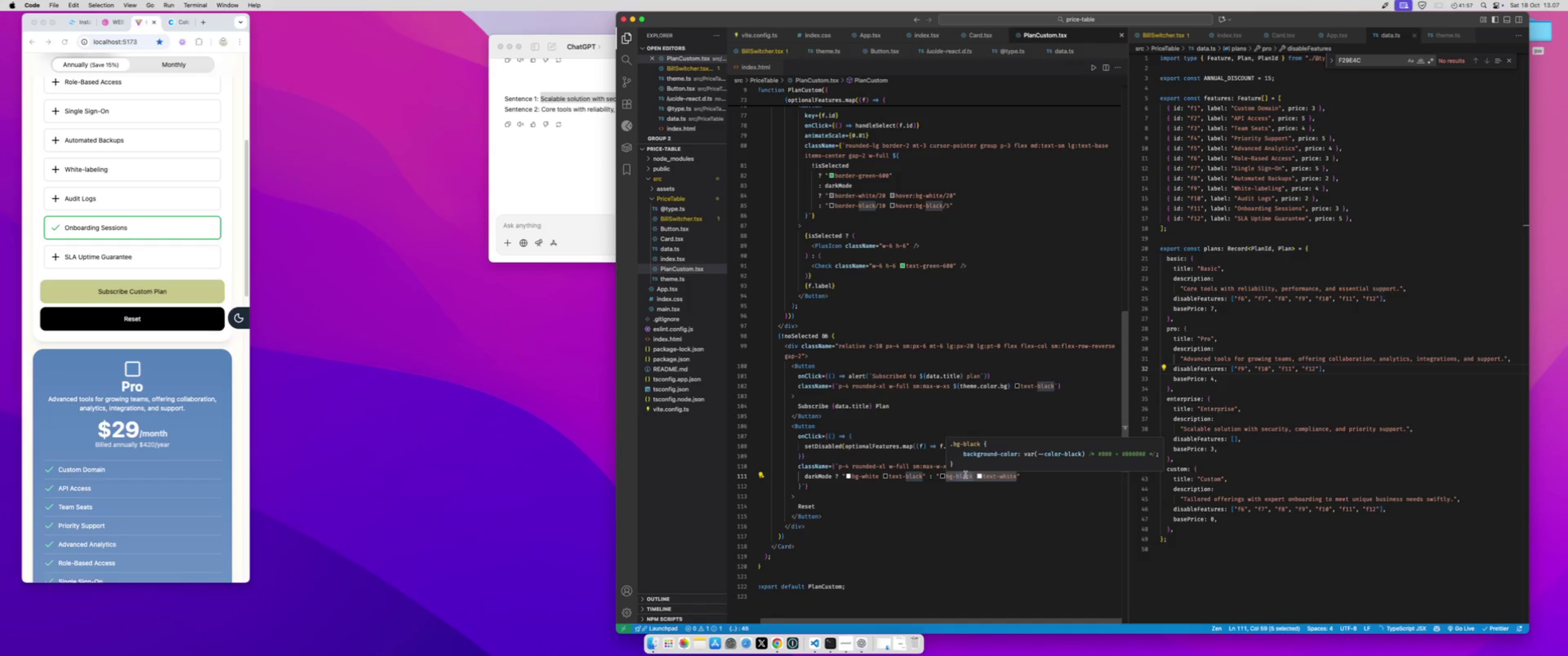 
type(gray-800)
 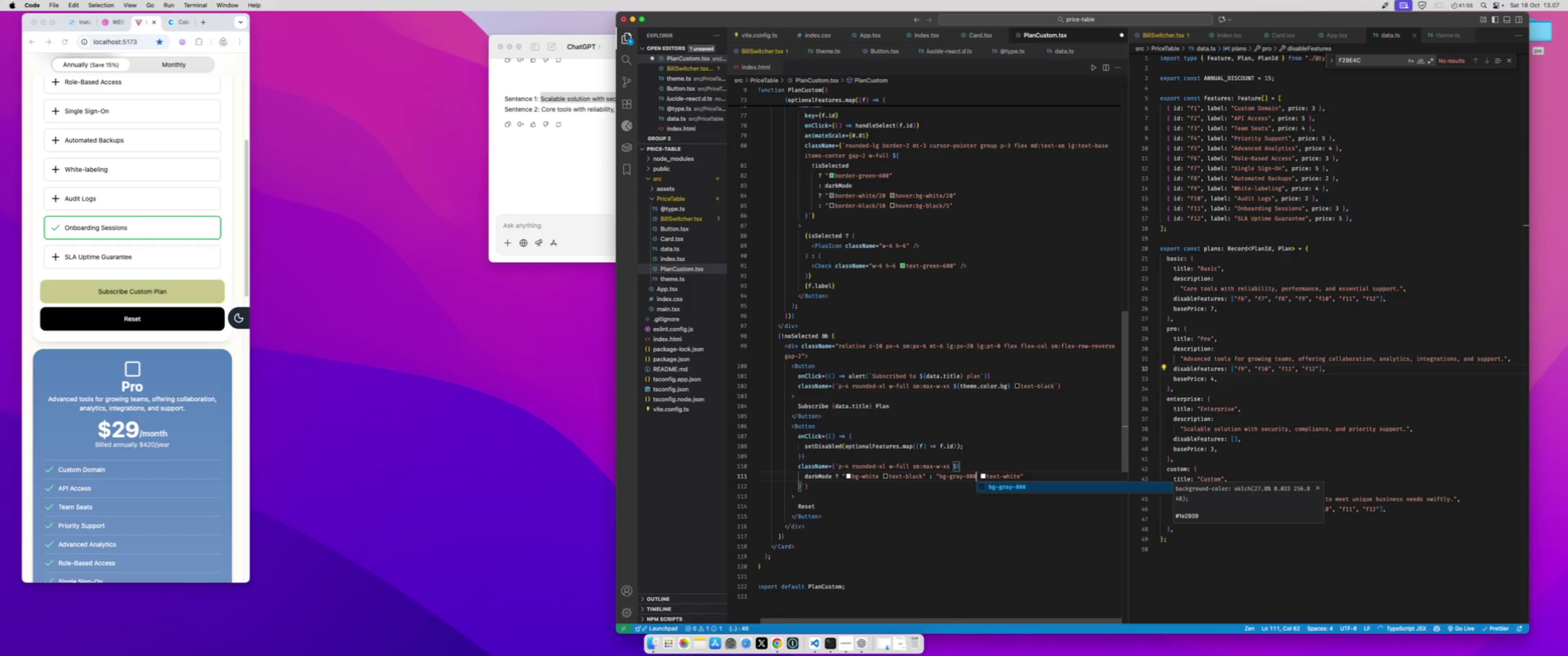 
key(Meta+CommandLeft)
 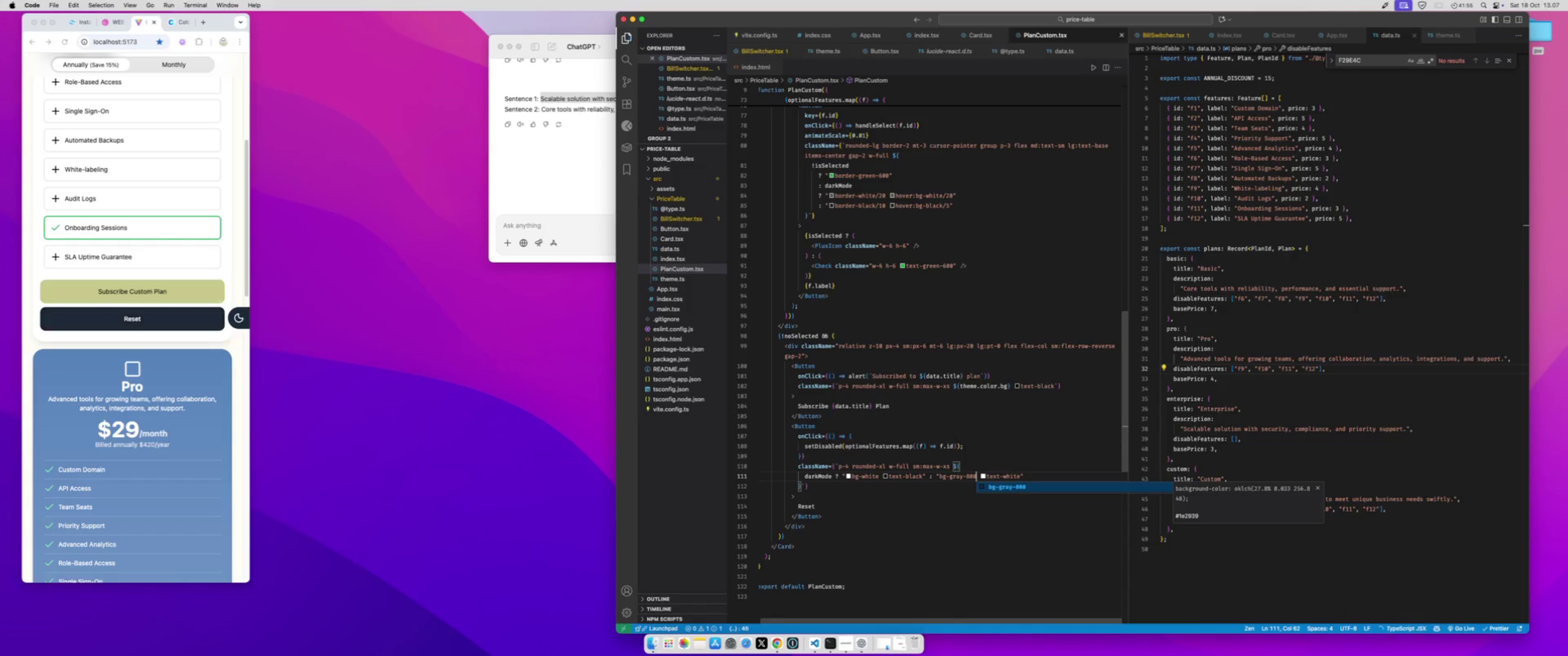 
key(Meta+S)
 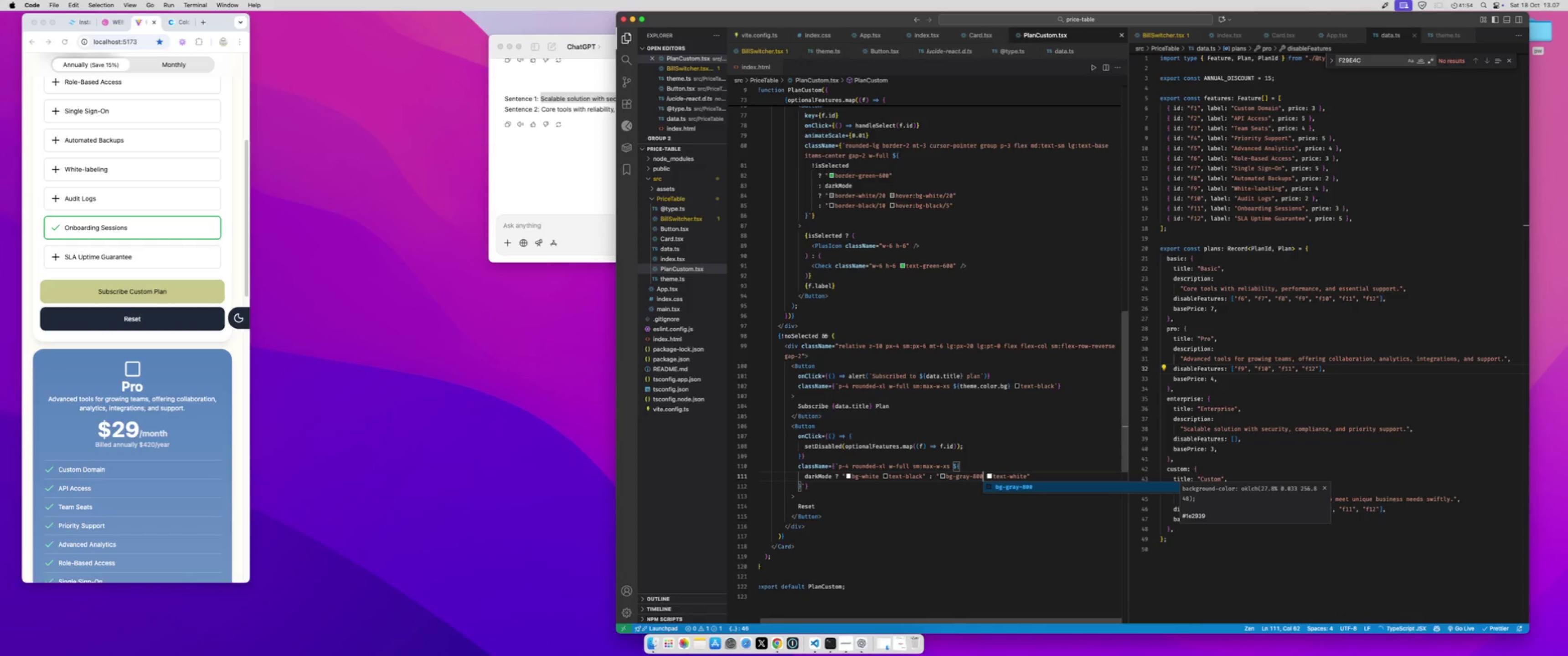 
key(ArrowLeft)
 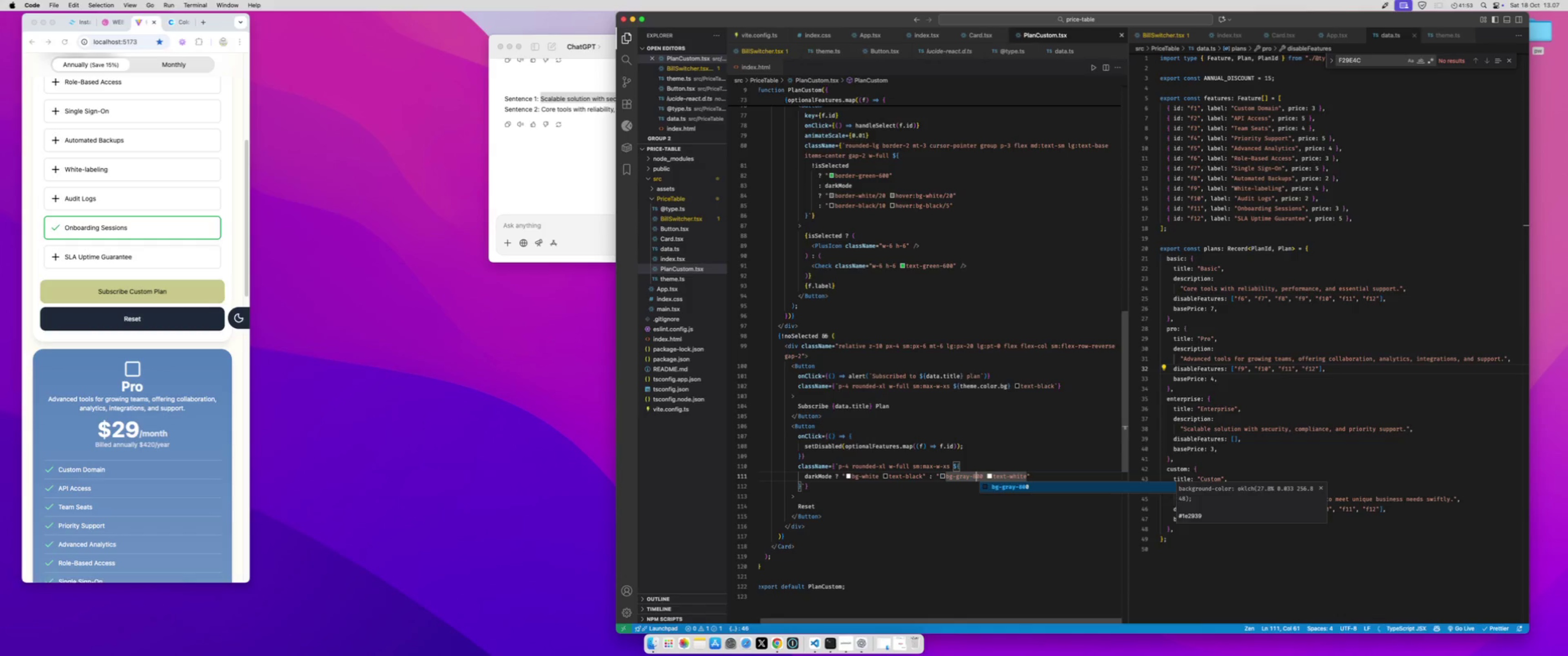 
key(ArrowLeft)
 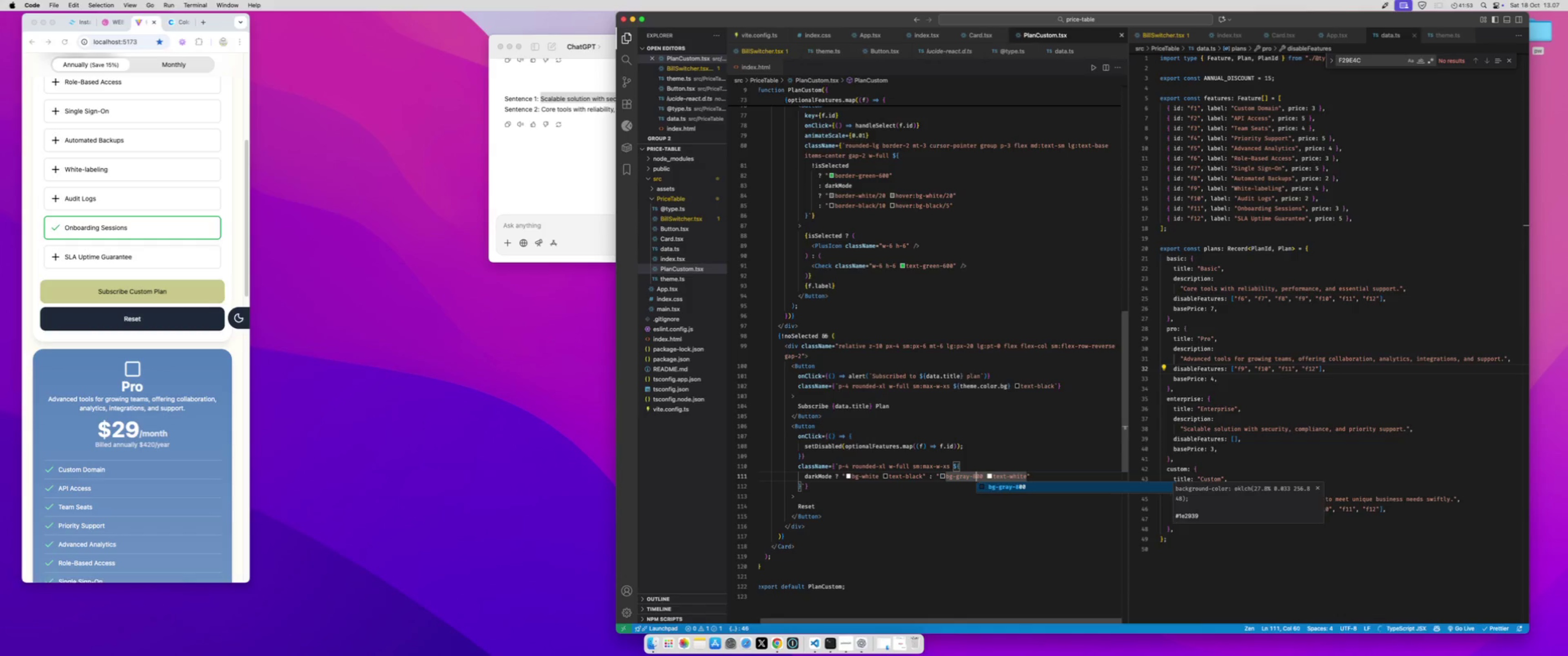 
key(Shift+ArrowLeft)
 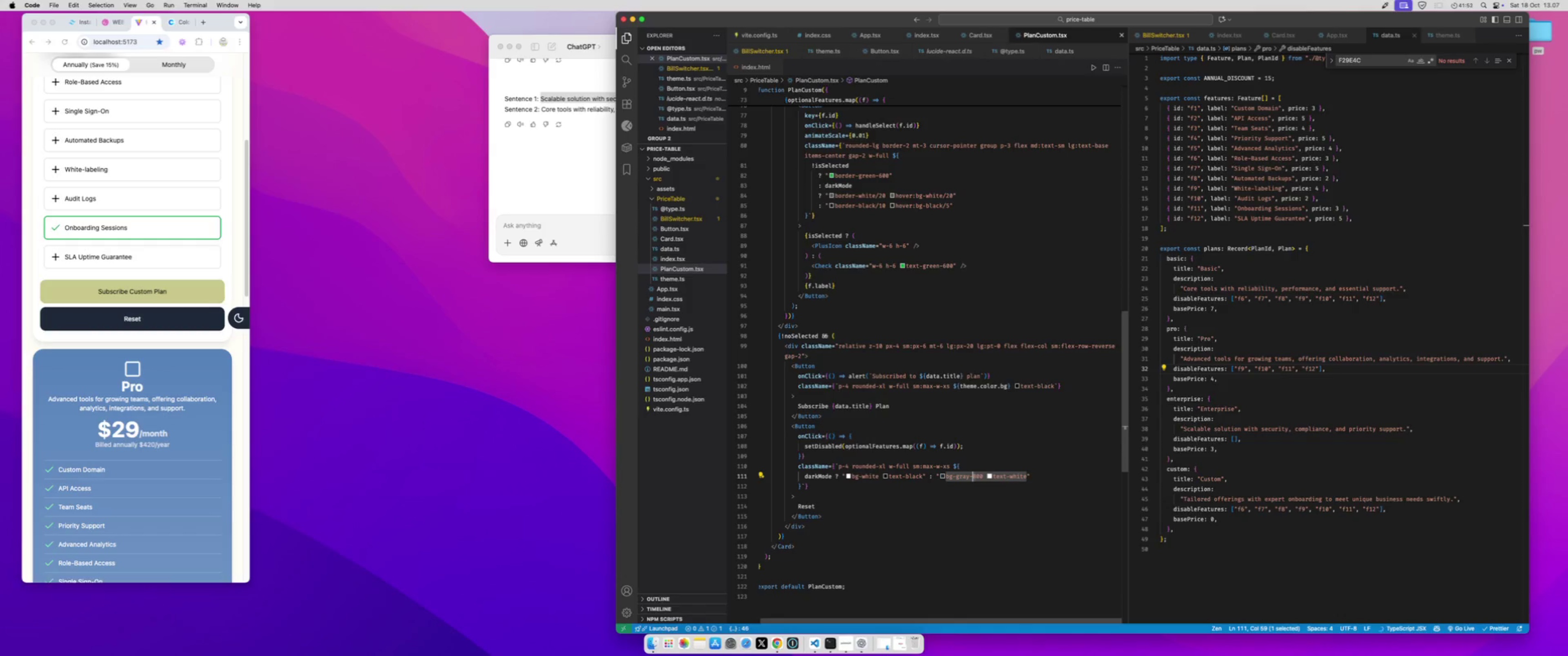 
key(7)
 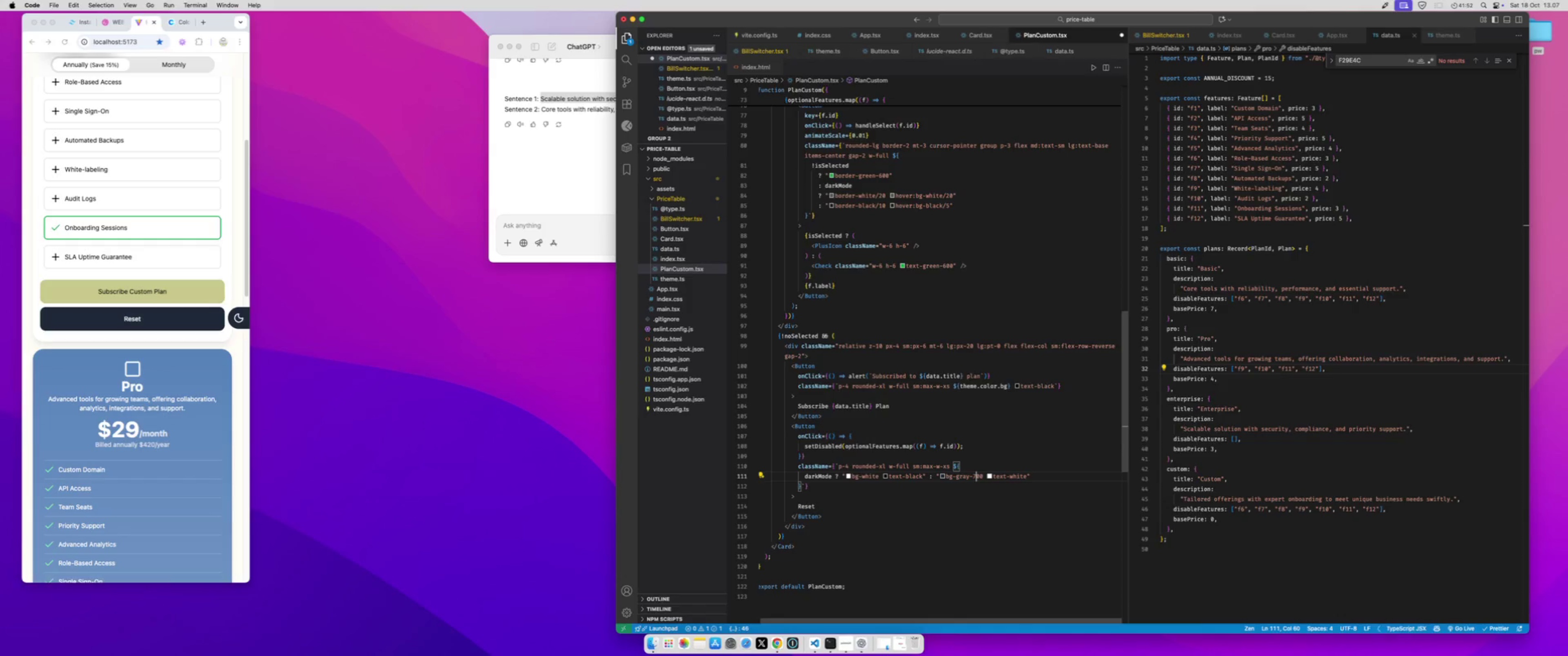 
key(Meta+S)
 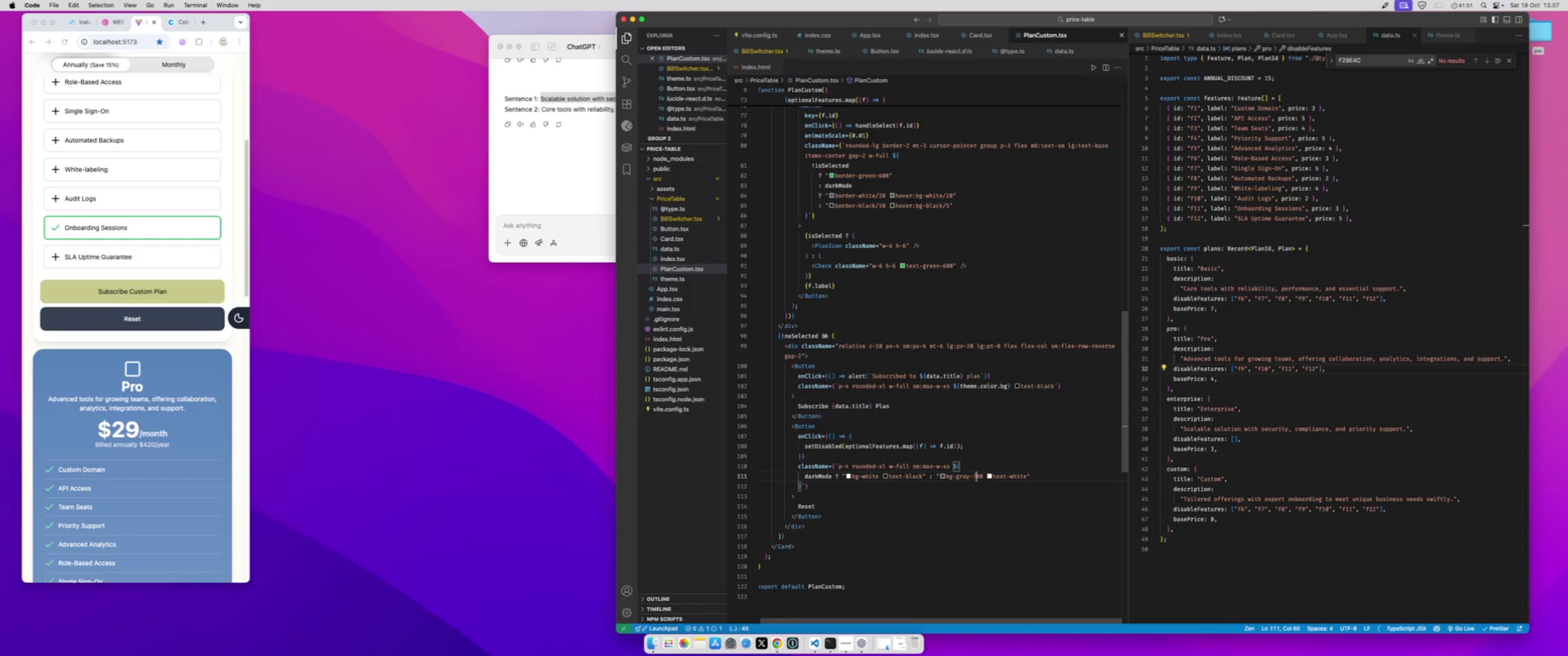 
hold_key(key=ArrowLeft, duration=1.5)
 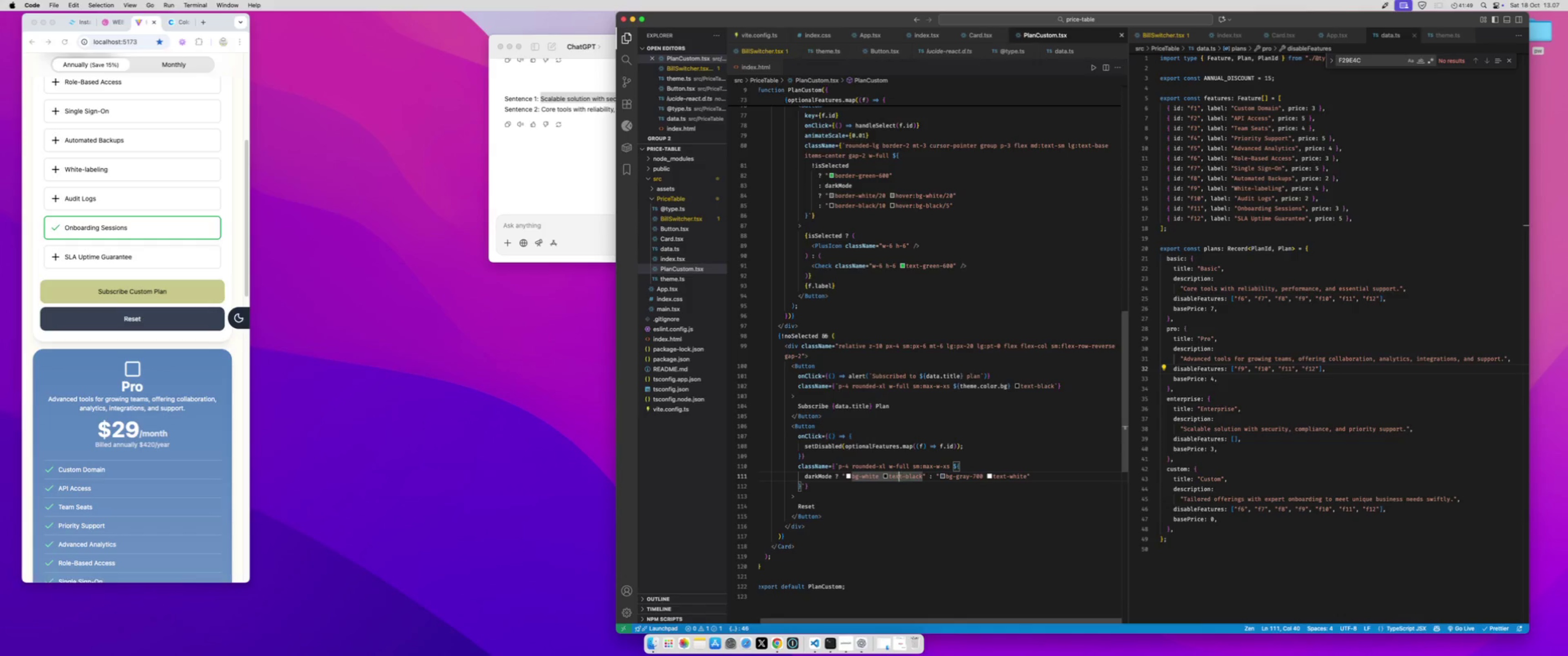 
hold_key(key=ArrowLeft, duration=1.05)
 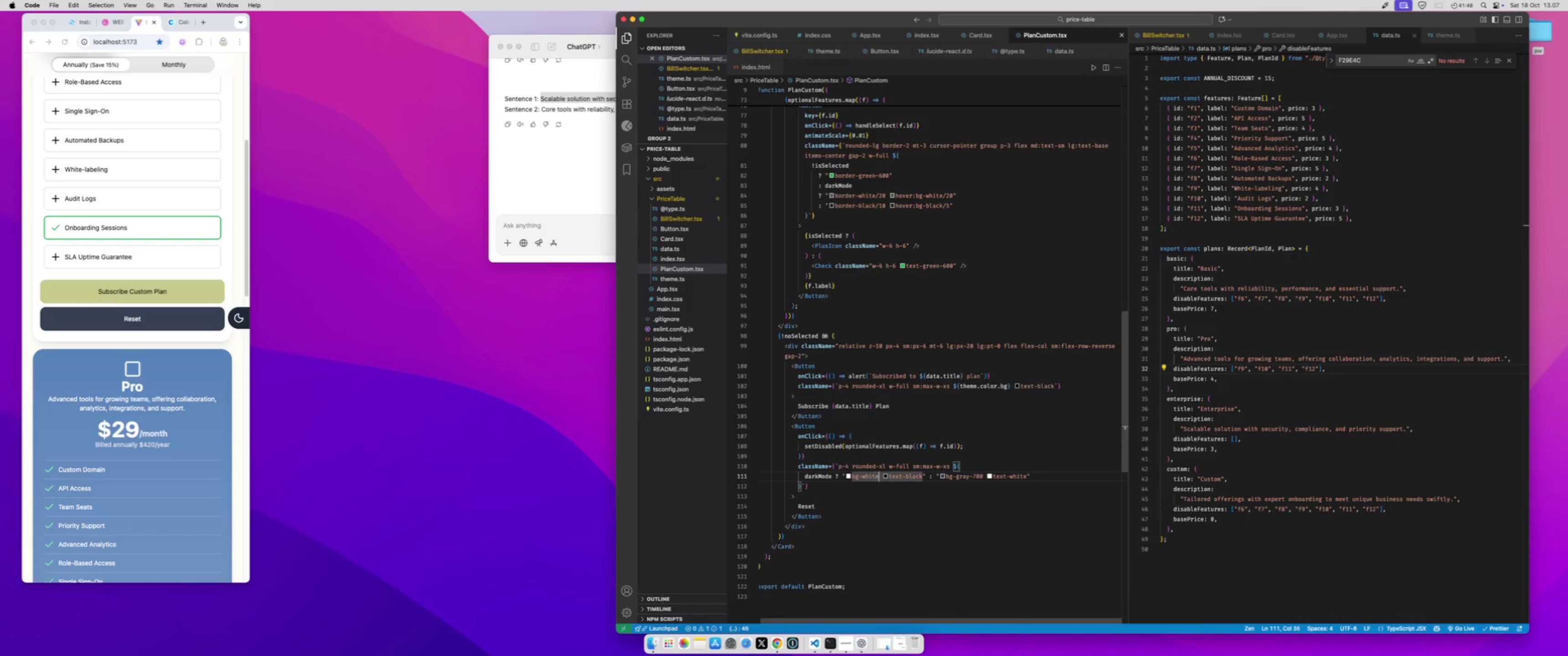 
key(ArrowRight)
 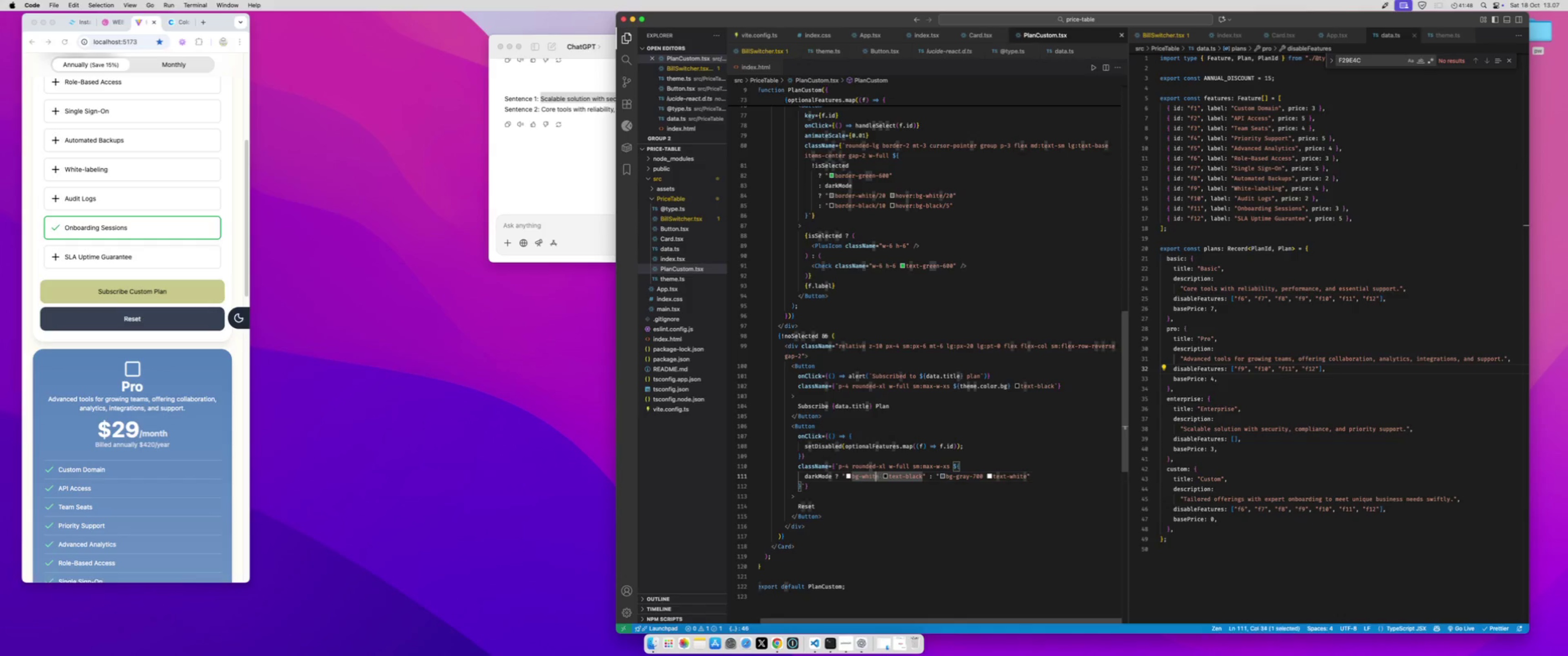 
key(Shift+ArrowLeft)
 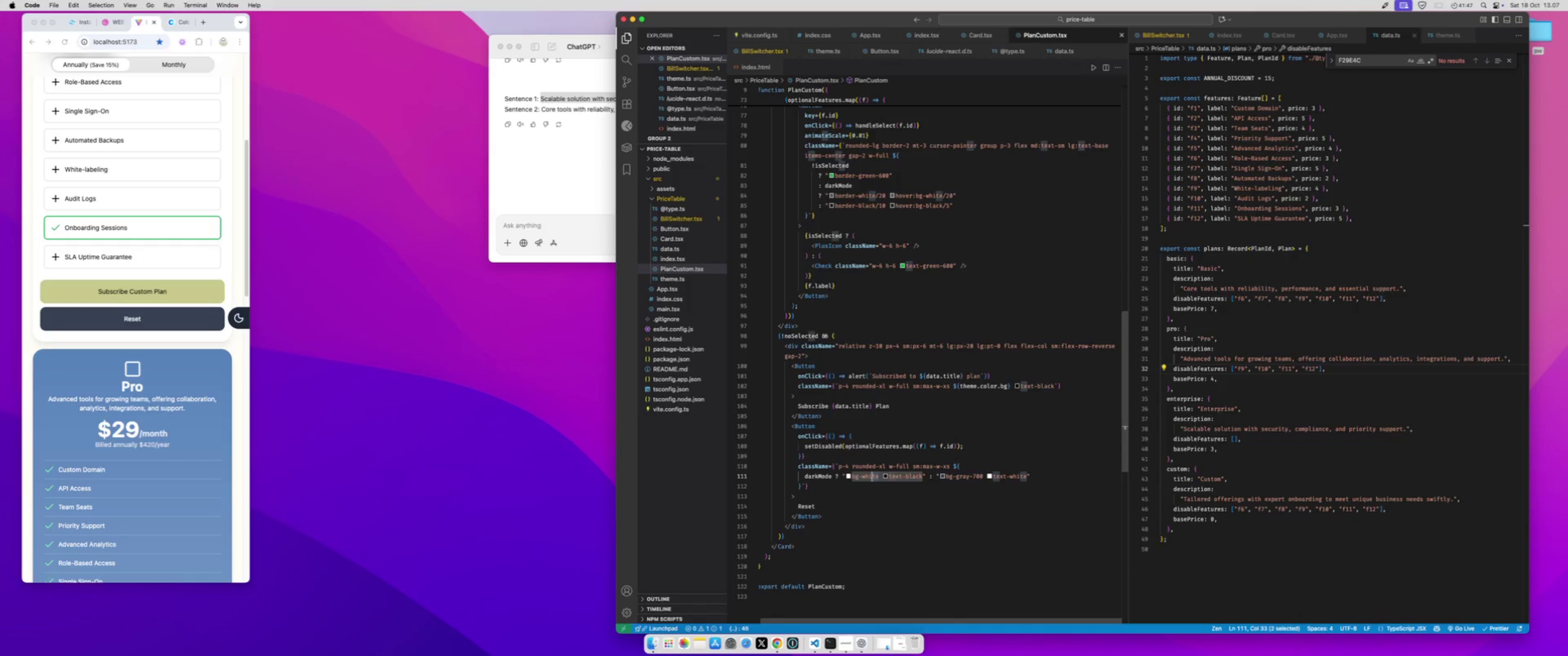 
key(Shift+ArrowLeft)
 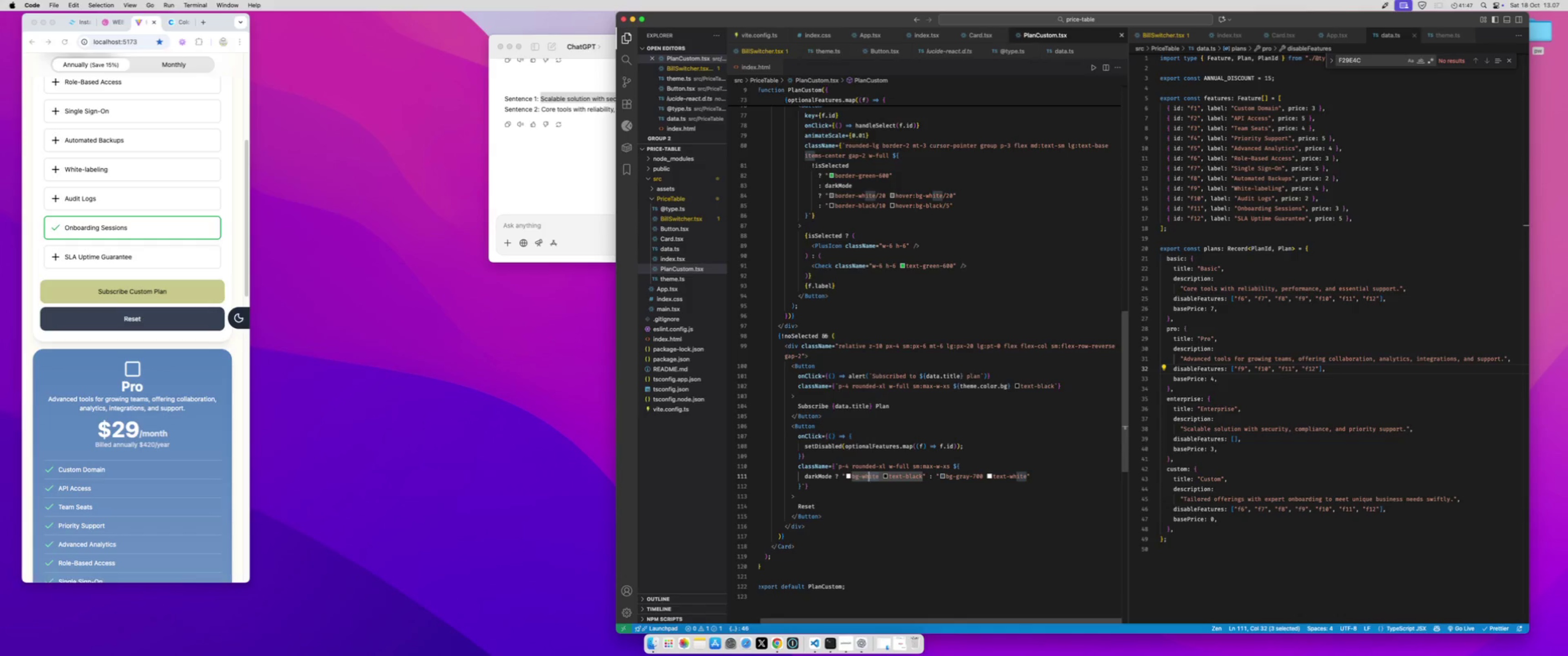 
key(Shift+ArrowLeft)
 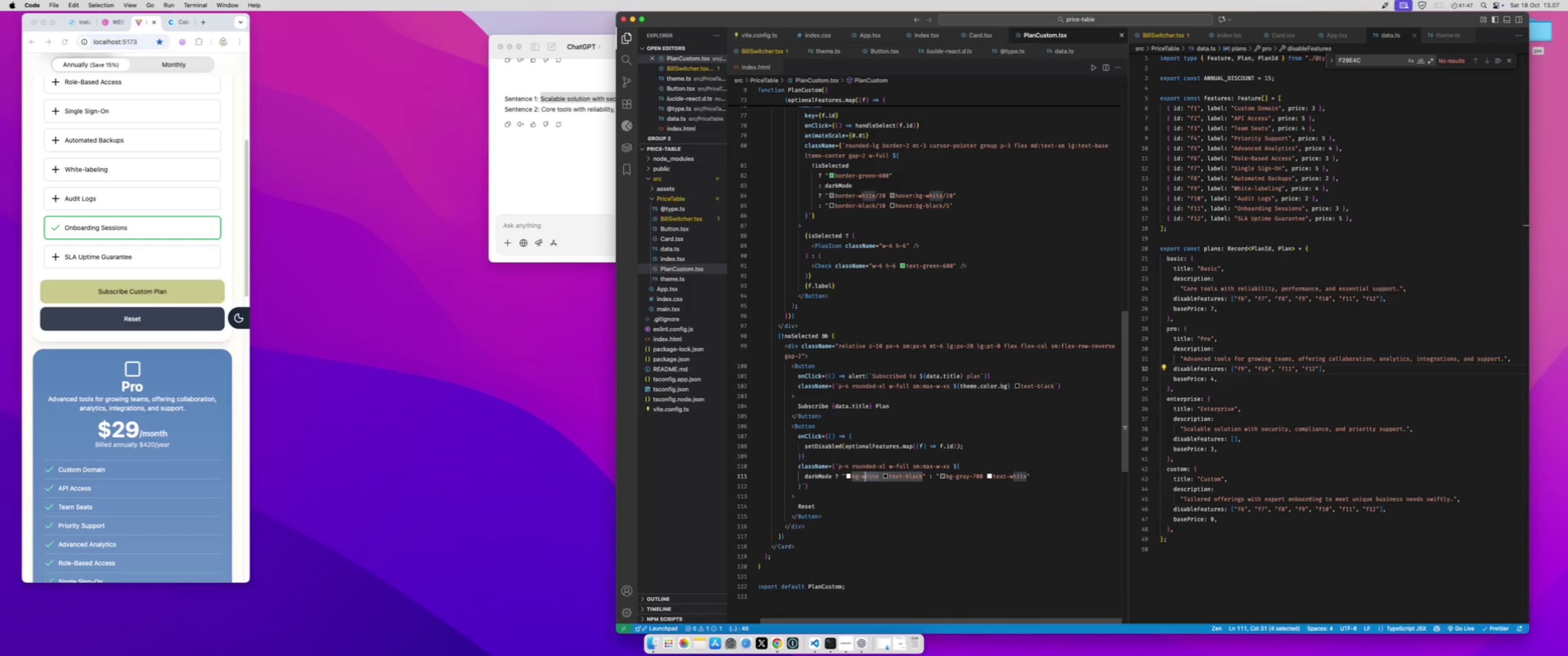 
key(Shift+ArrowLeft)
 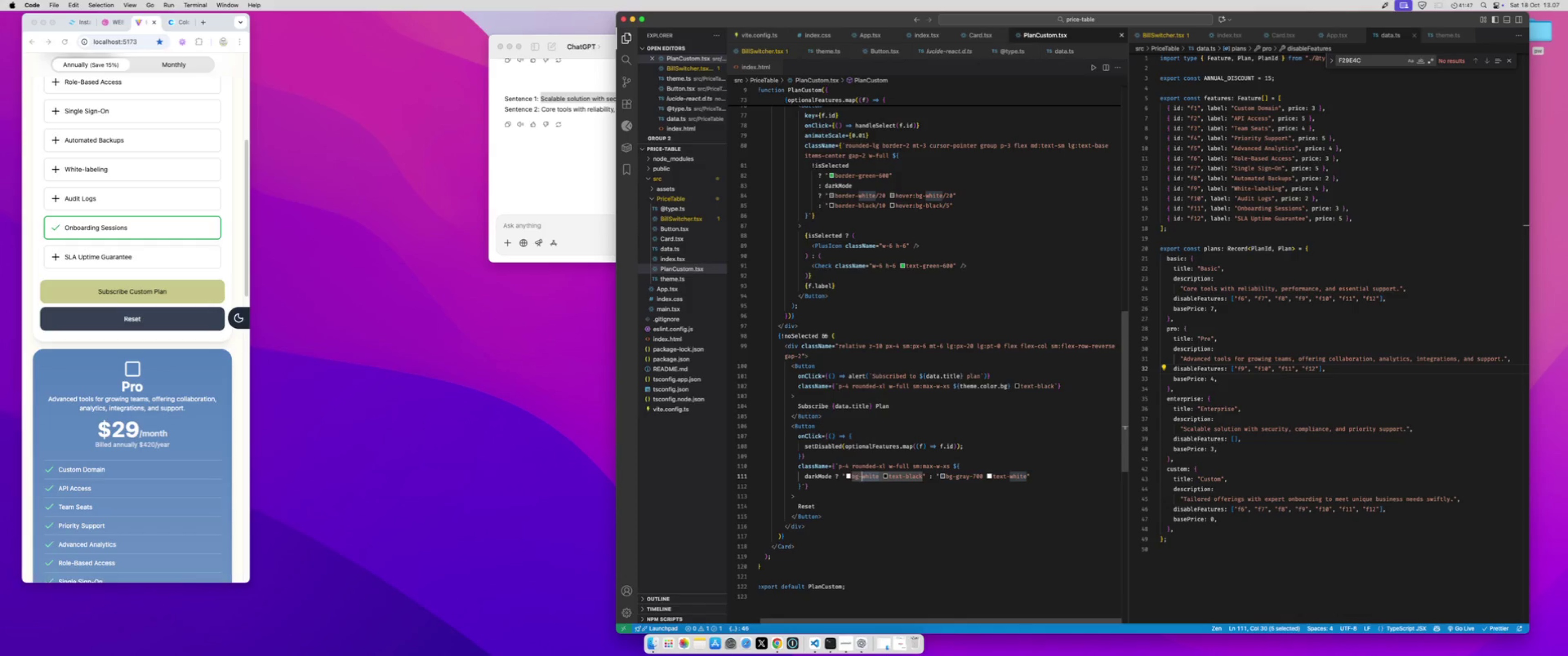 
key(Shift+ArrowLeft)
 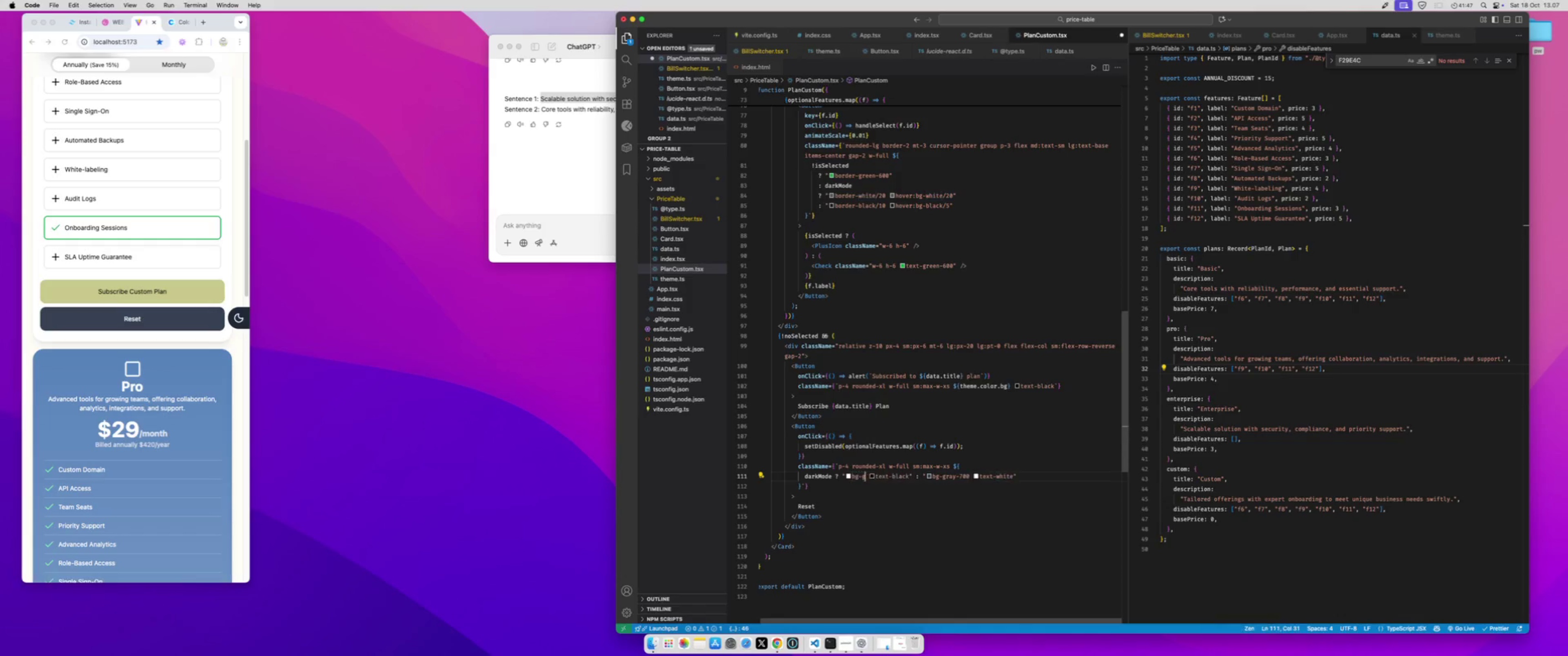 
type(gray-200)
 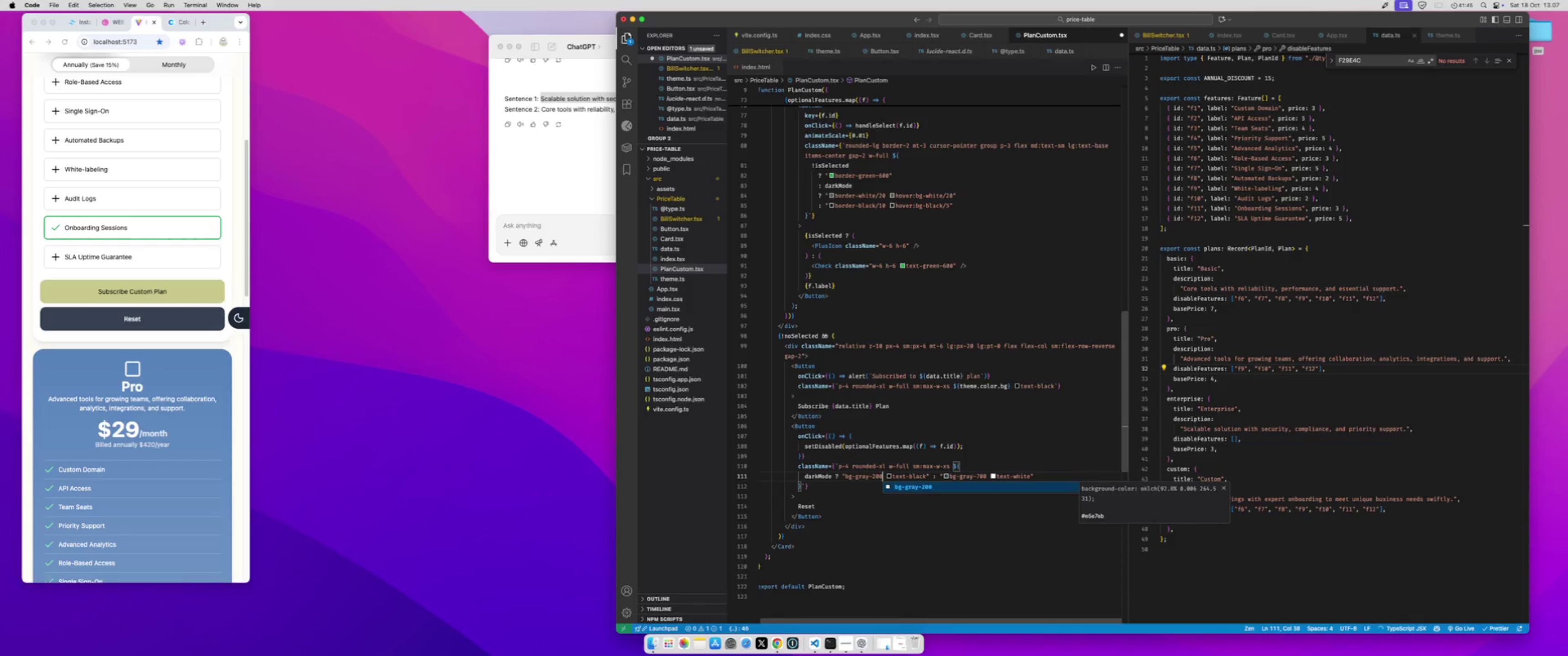 
key(Meta+S)
 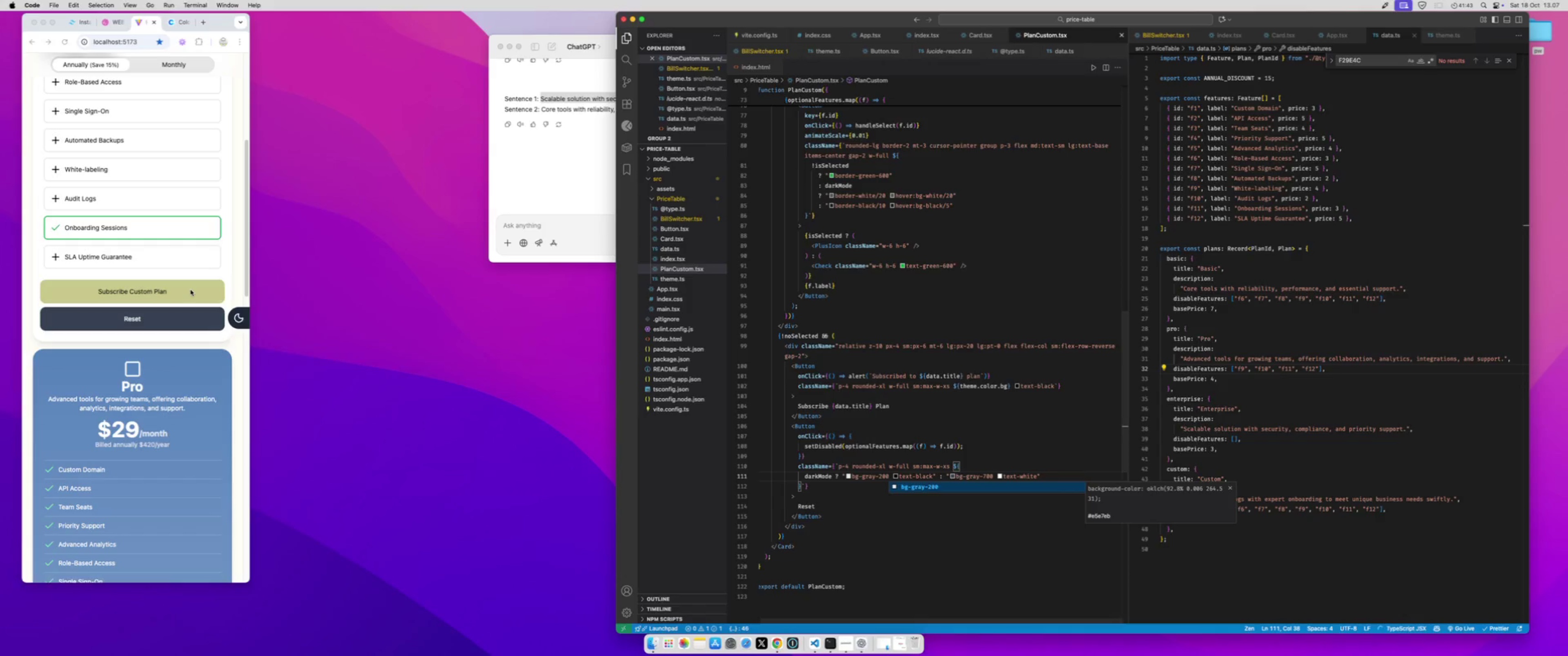 
left_click([218, 277])
 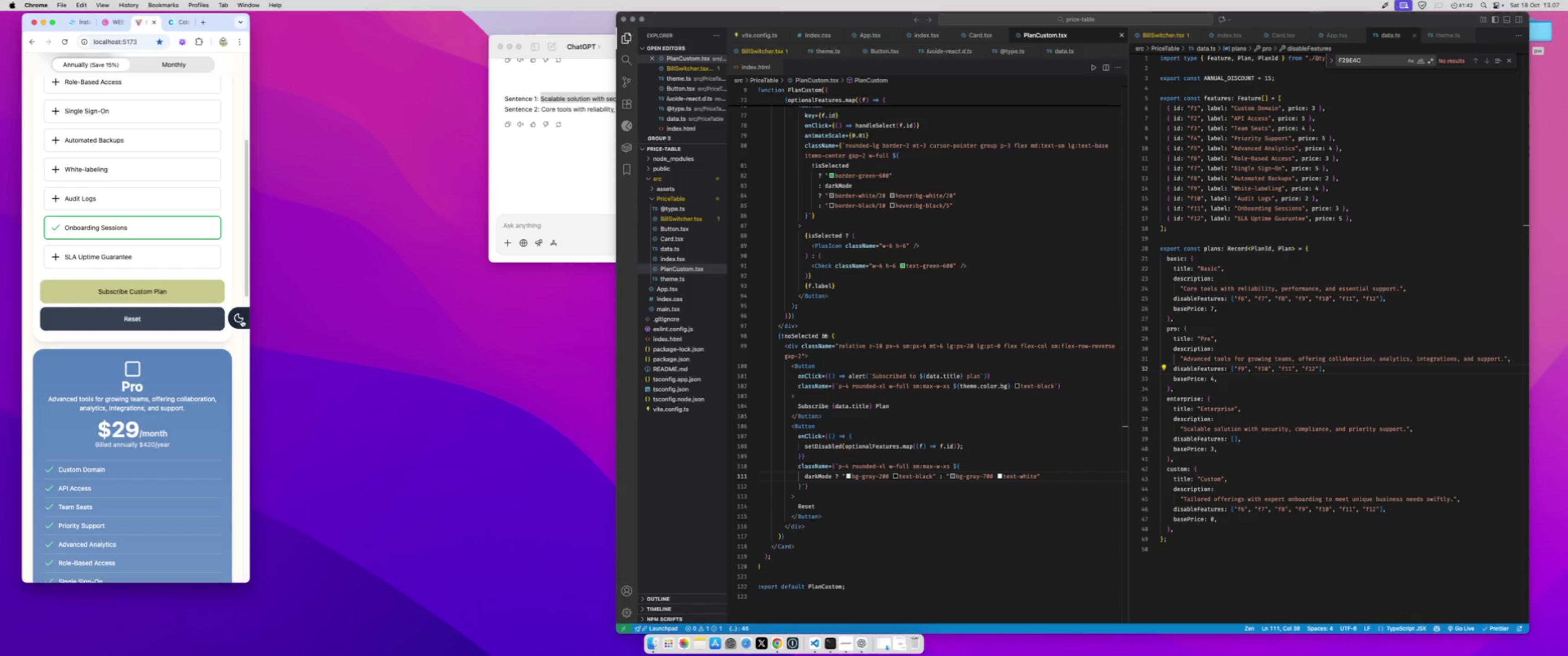 
left_click([241, 319])
 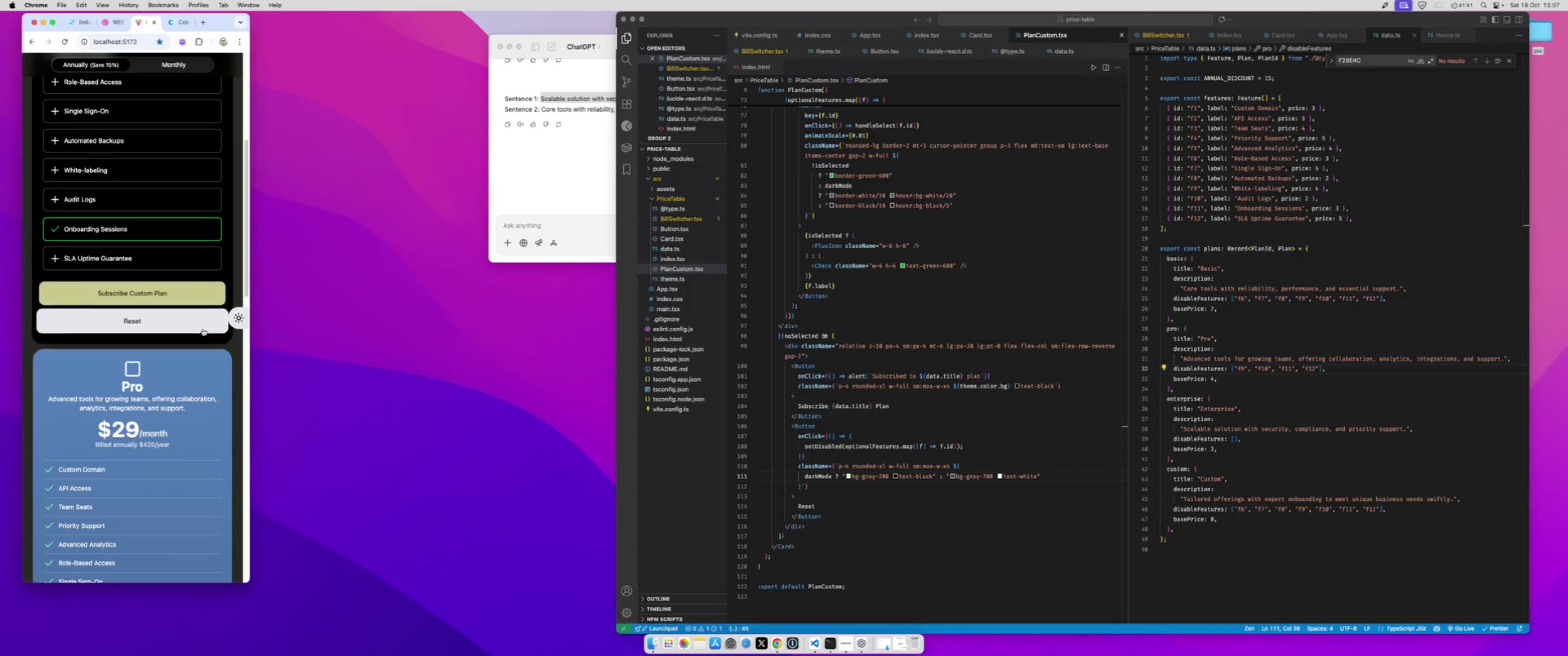 
scroll: coordinate [203, 329], scroll_direction: up, amount: 16.0
 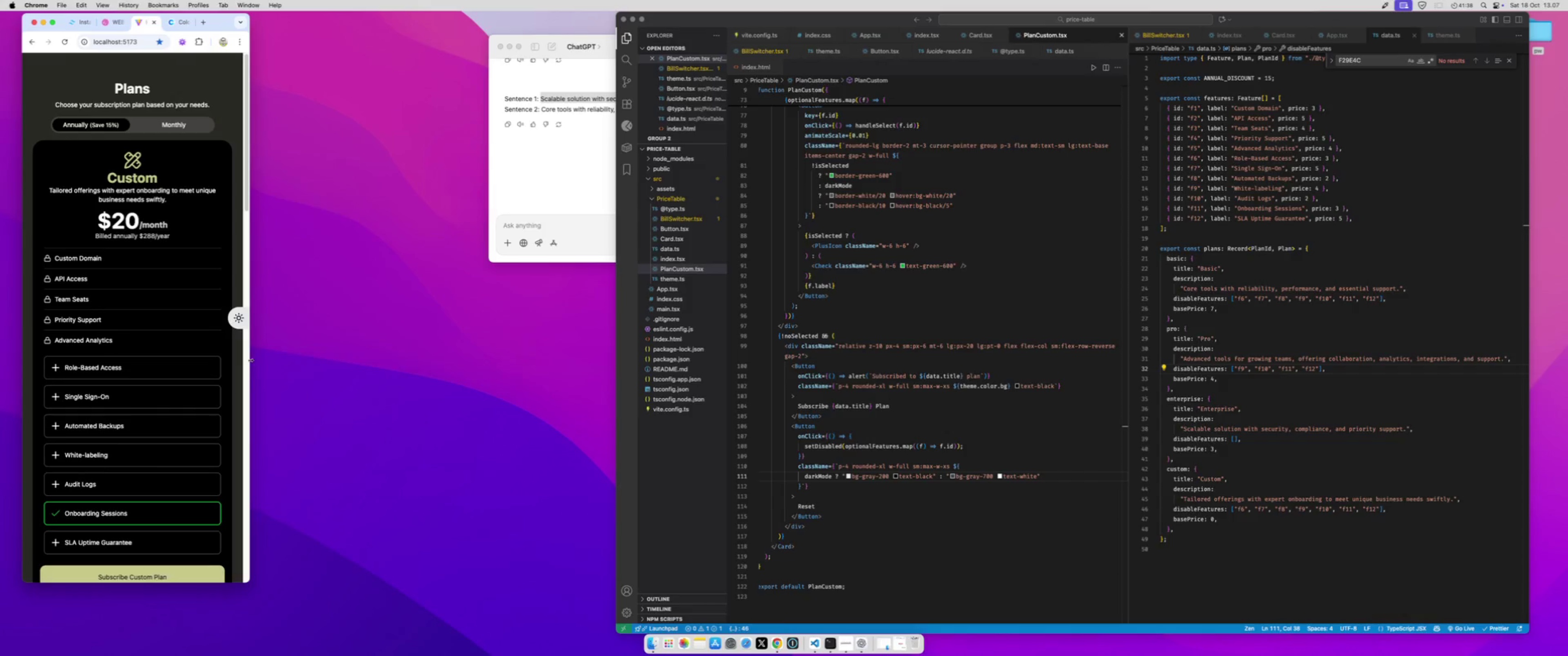 
left_click([248, 360])
 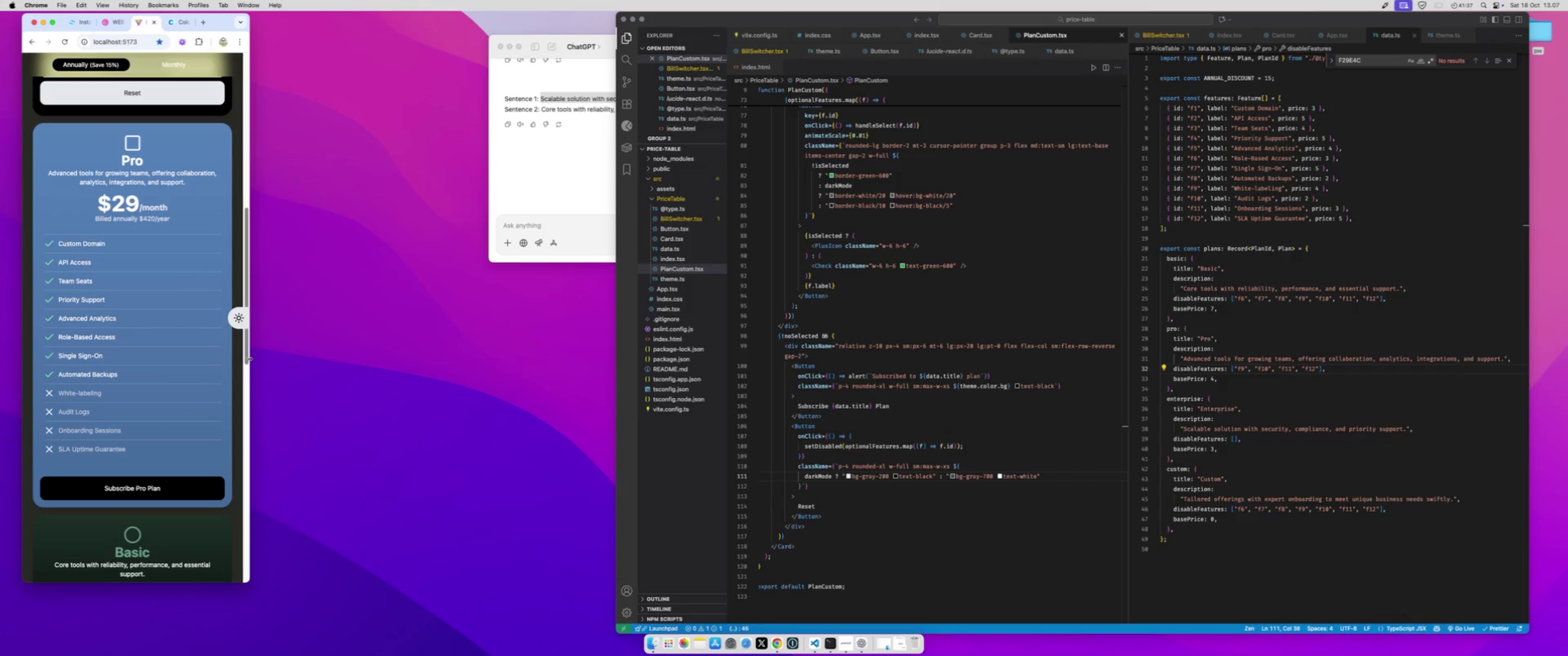 
left_click_drag(start_coordinate=[249, 359], to_coordinate=[807, 324])
 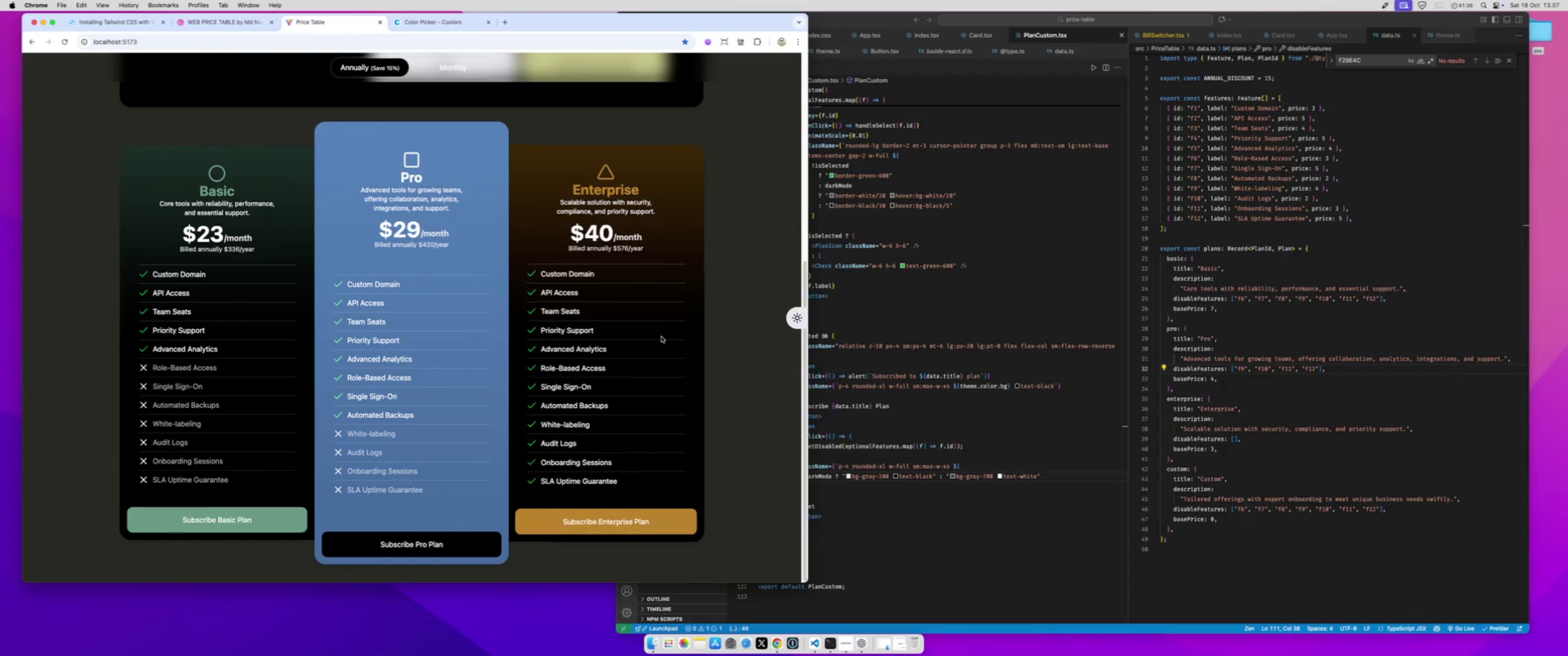 
scroll: coordinate [661, 337], scroll_direction: up, amount: 135.0
 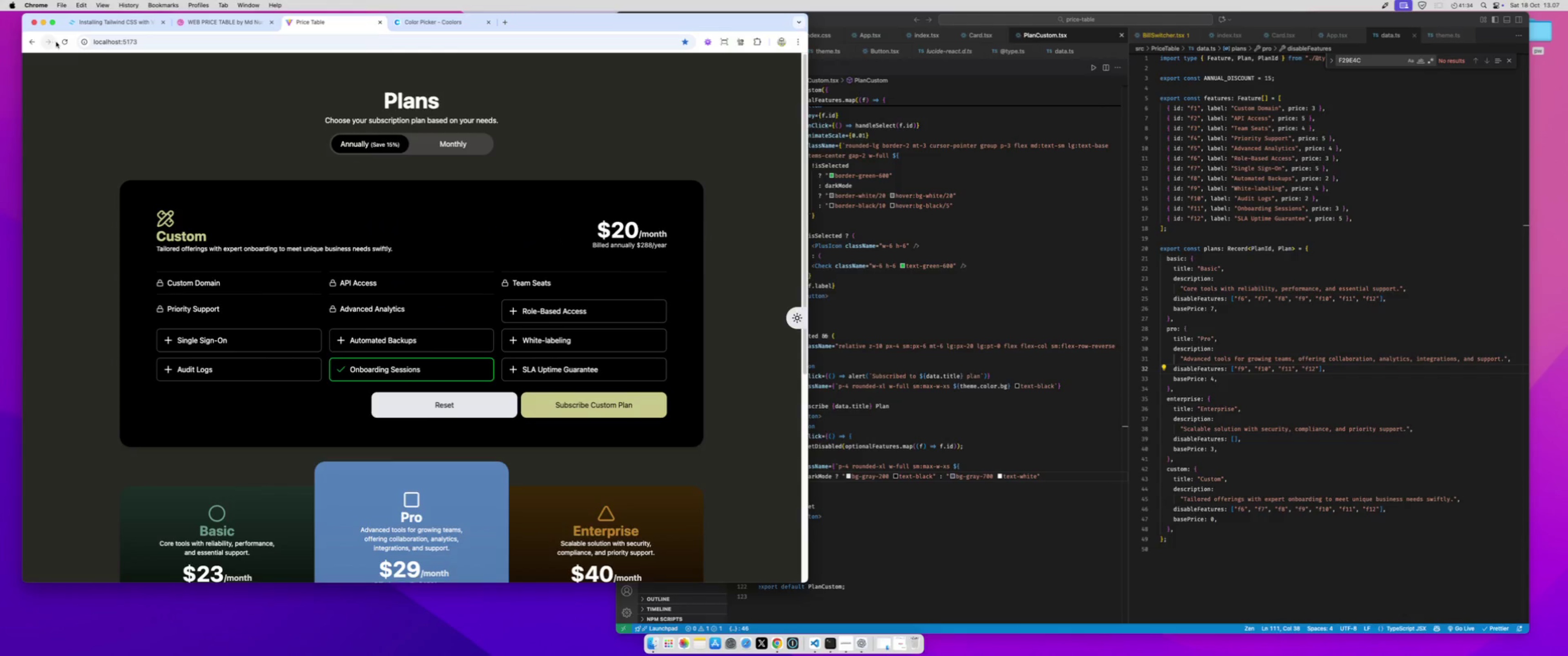 
left_click([63, 44])
 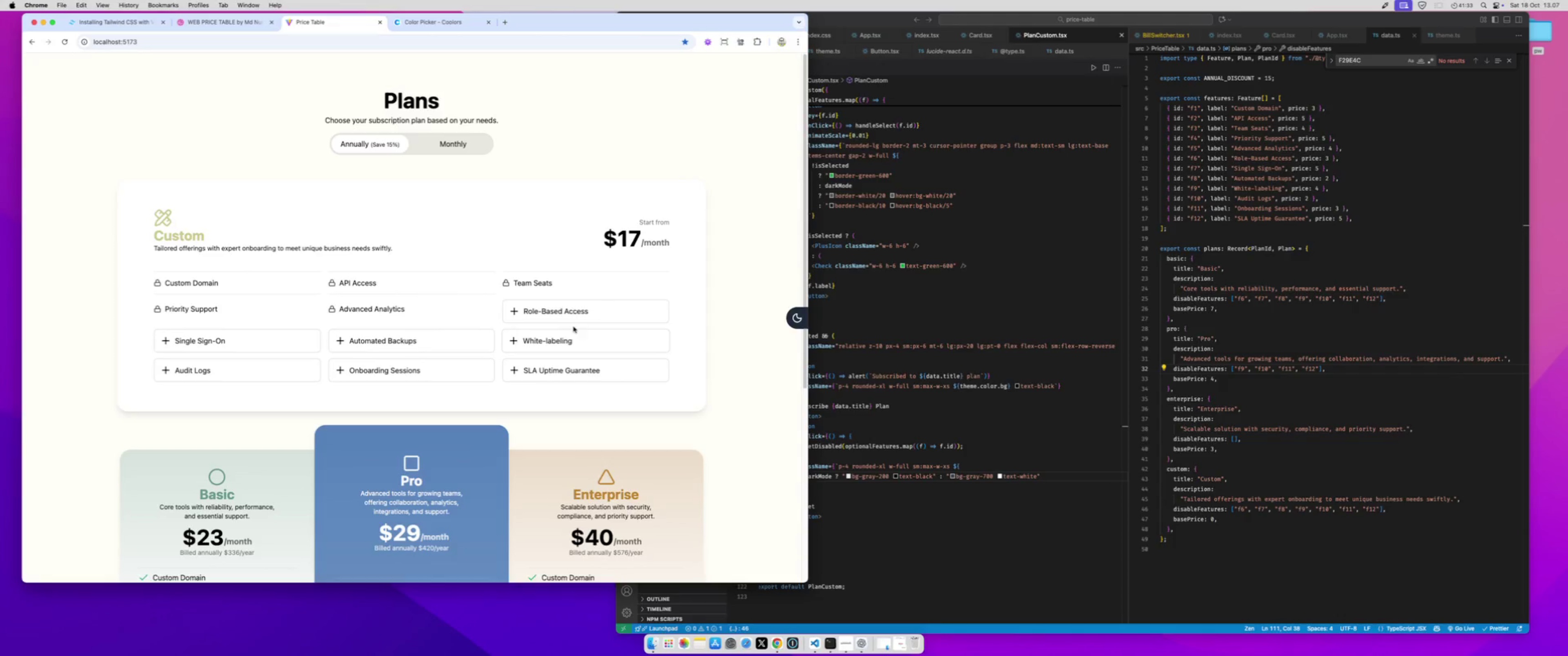 
left_click([575, 307])
 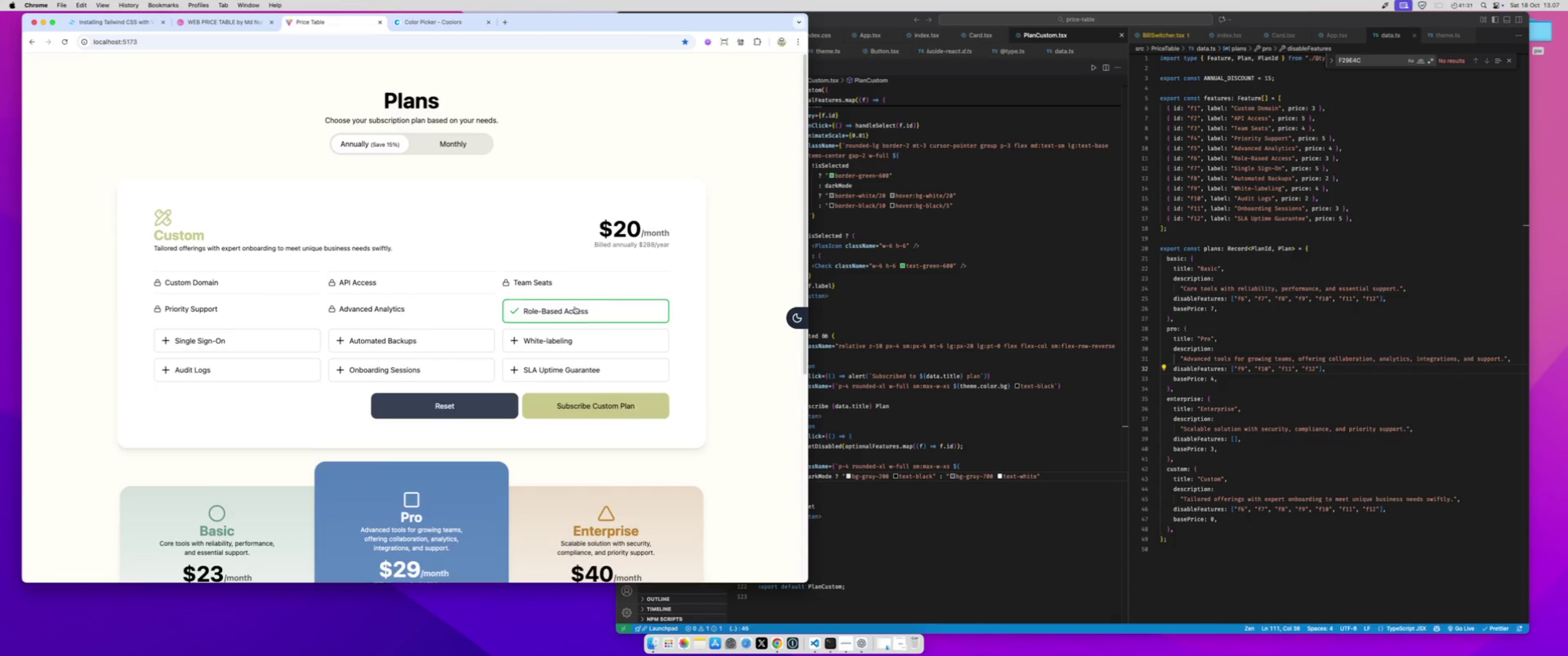 
left_click([575, 307])
 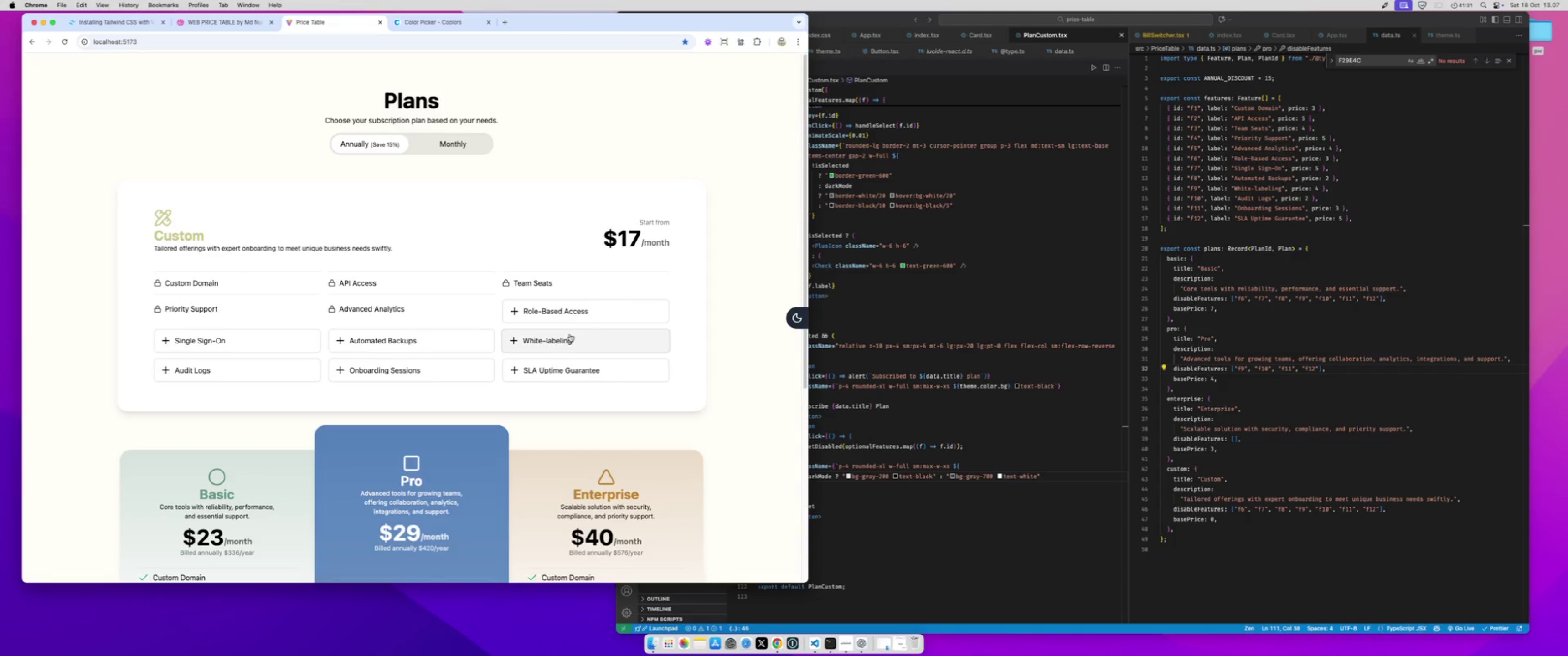 
left_click([570, 334])
 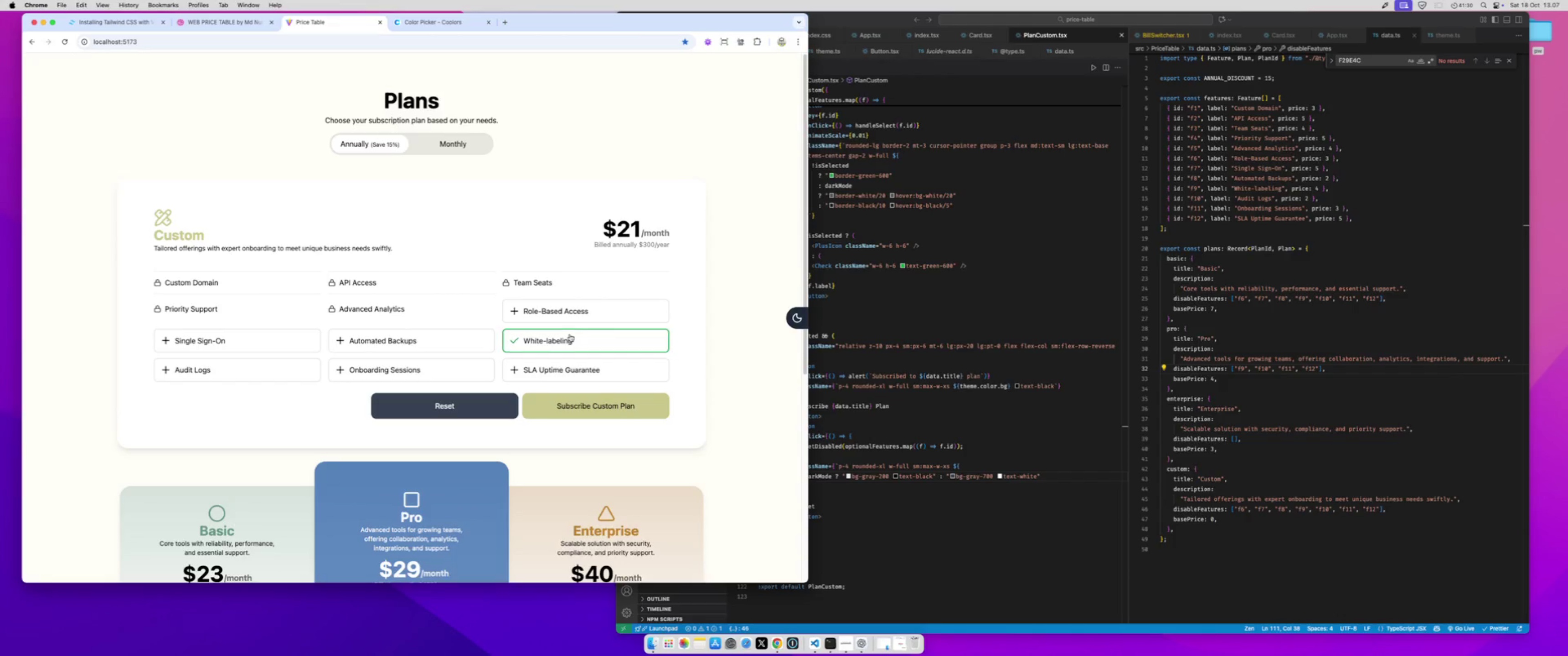 
double_click([570, 334])
 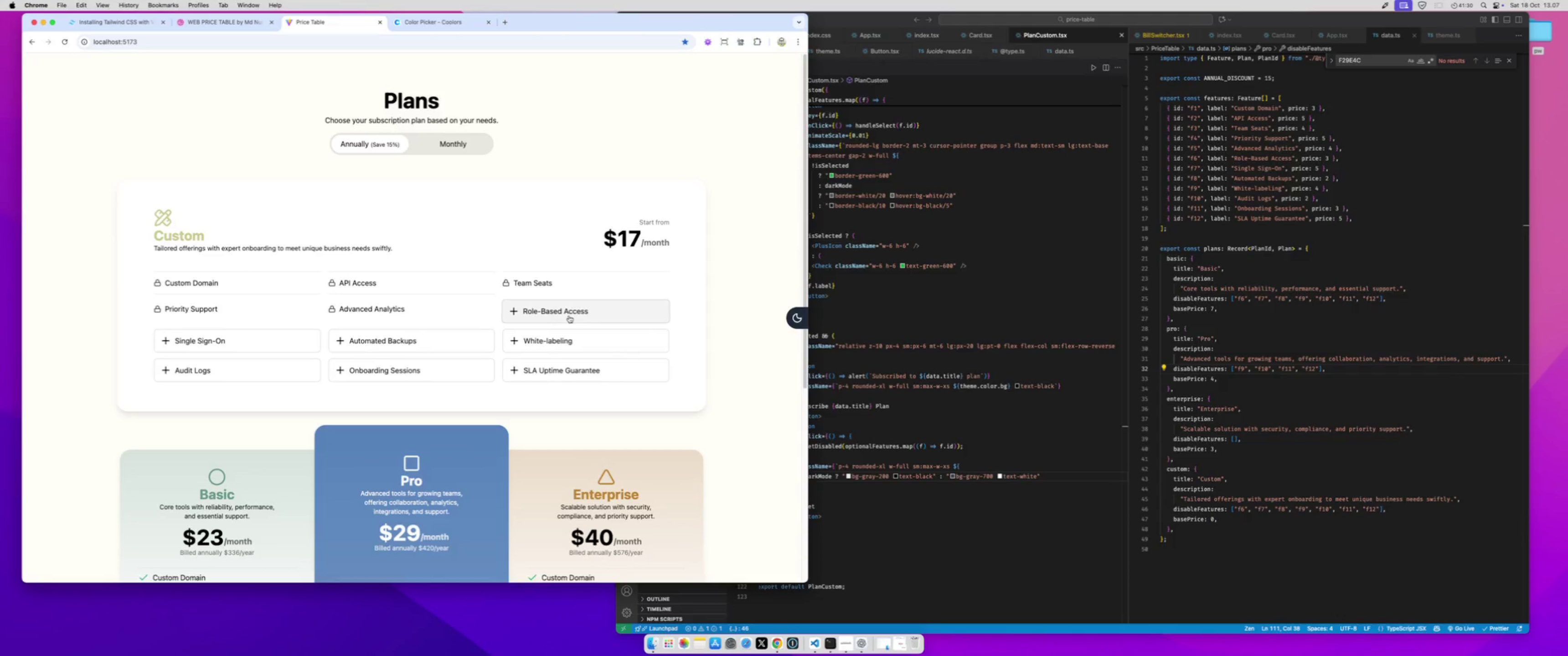 
left_click([569, 316])
 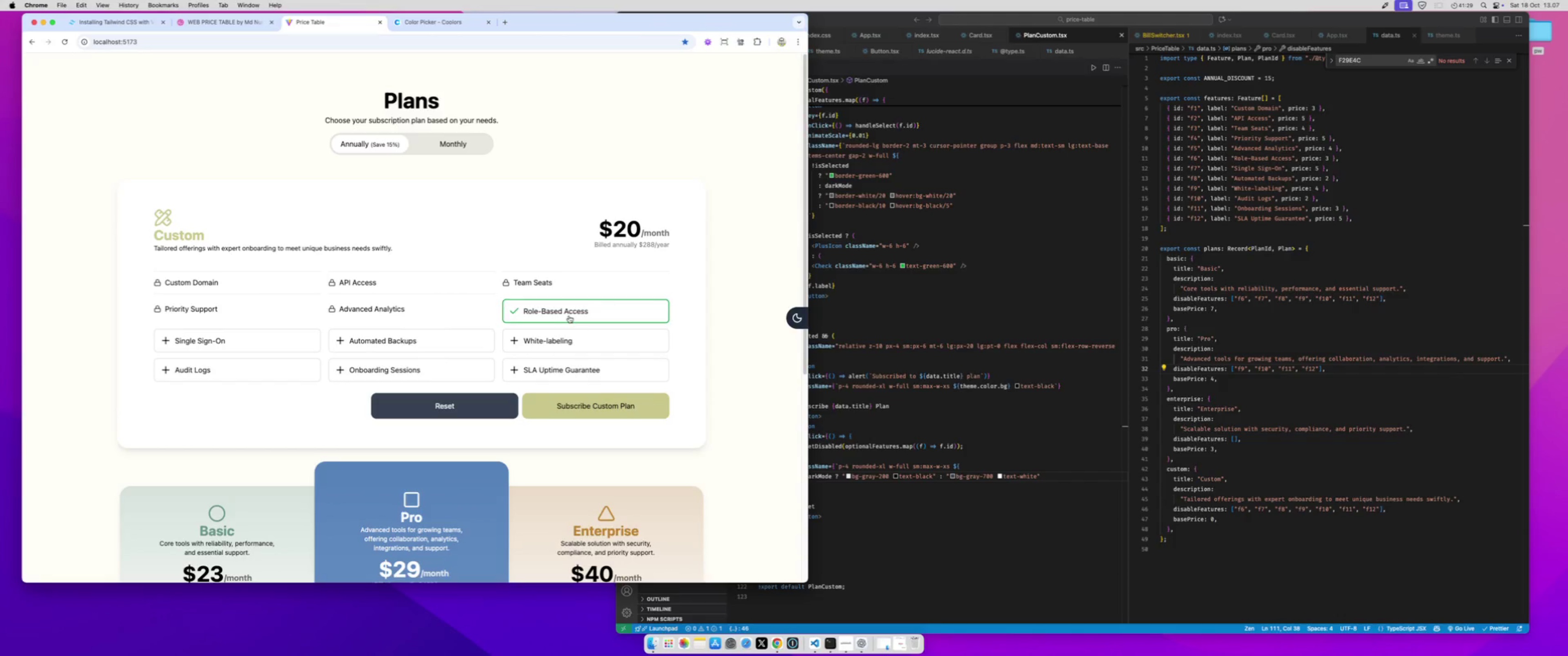 
left_click([569, 316])
 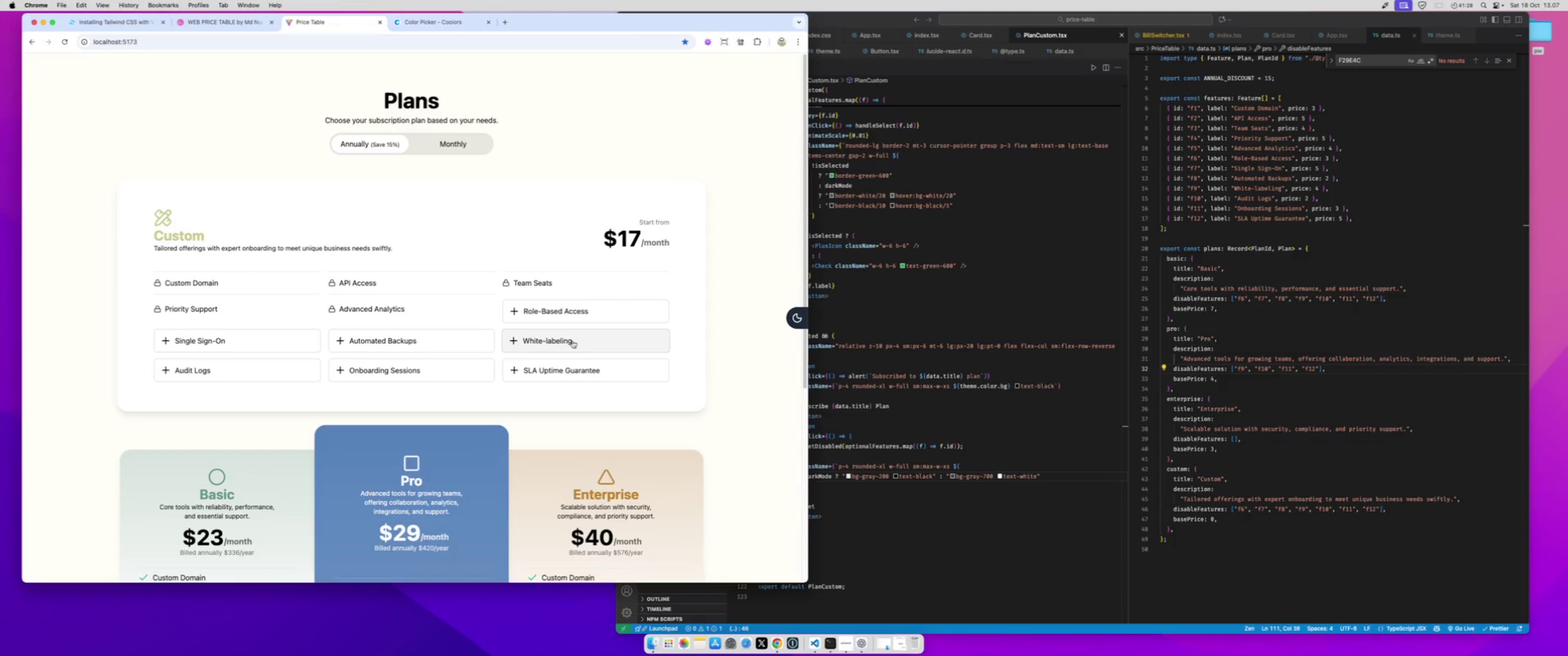 
left_click([573, 341])
 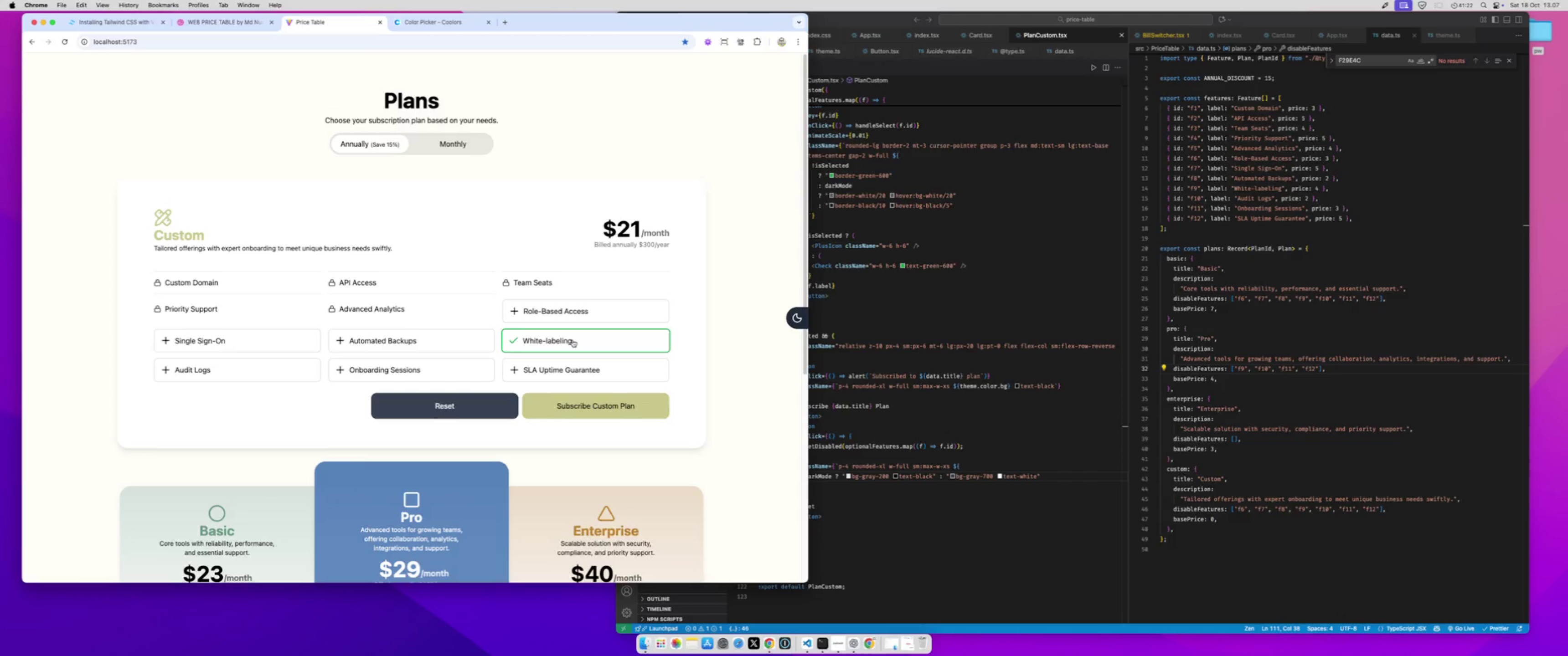 
wait(7.4)
 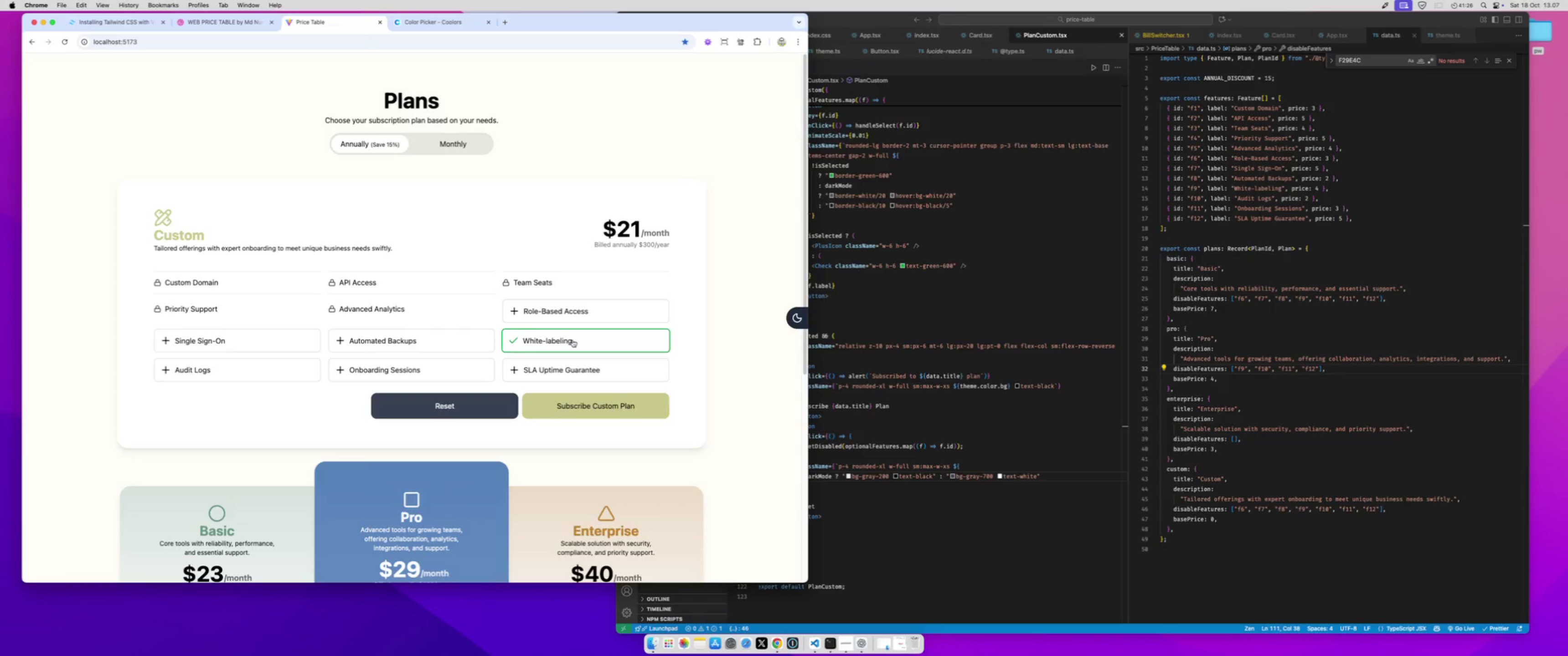 
left_click([574, 372])
 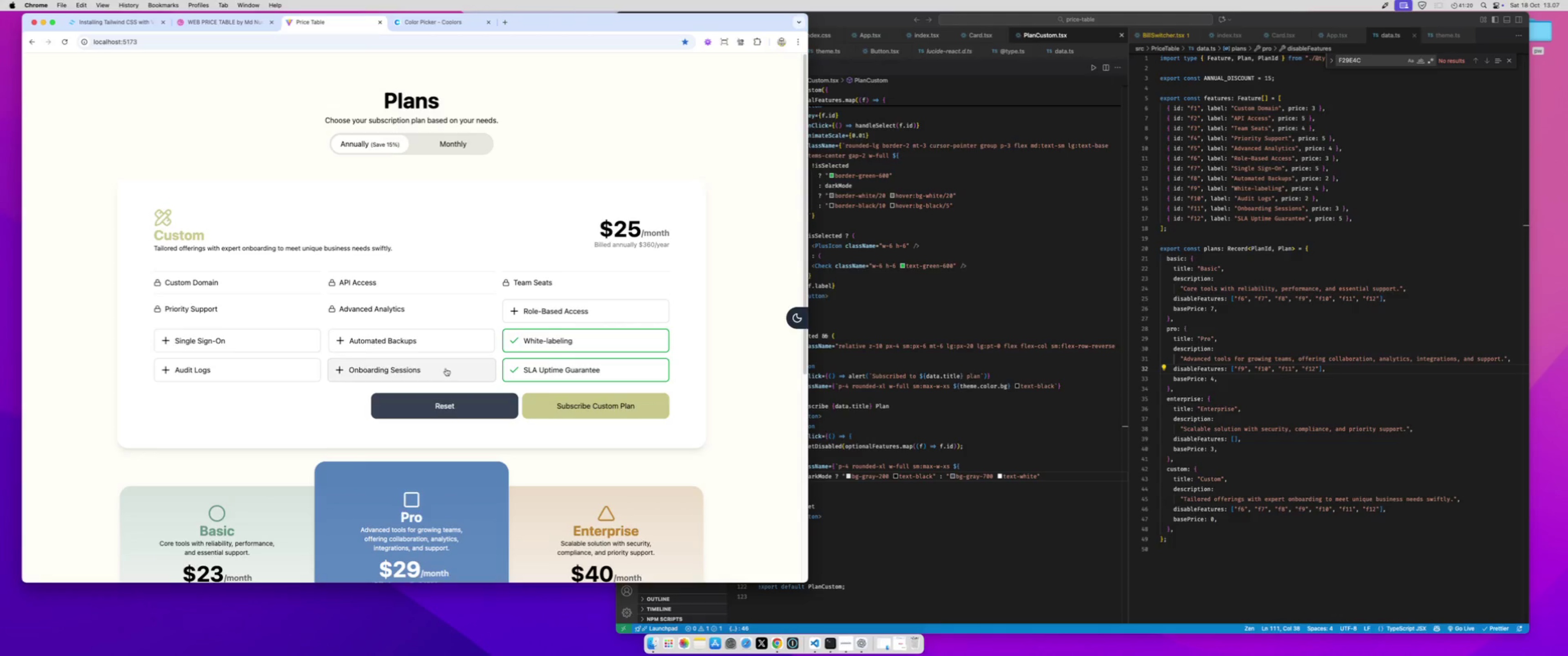 
left_click([446, 369])
 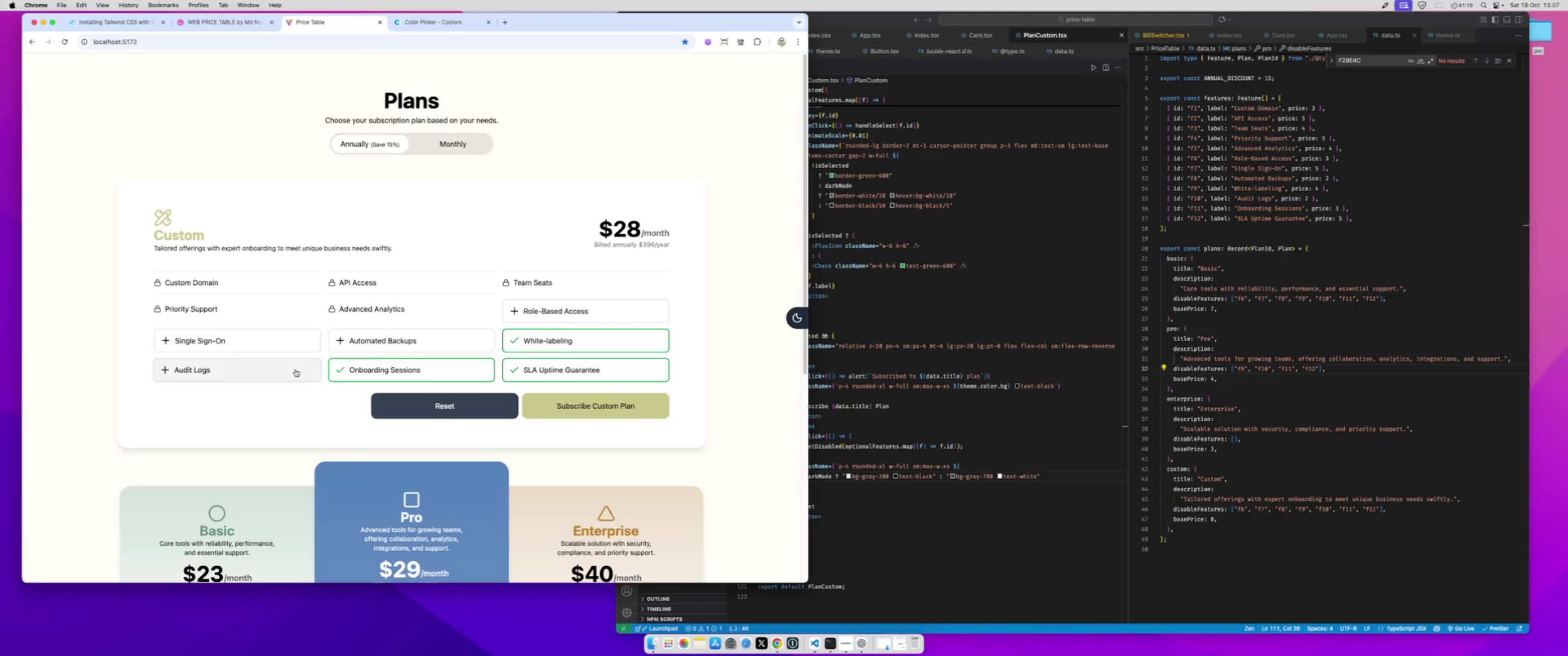 
left_click([295, 369])
 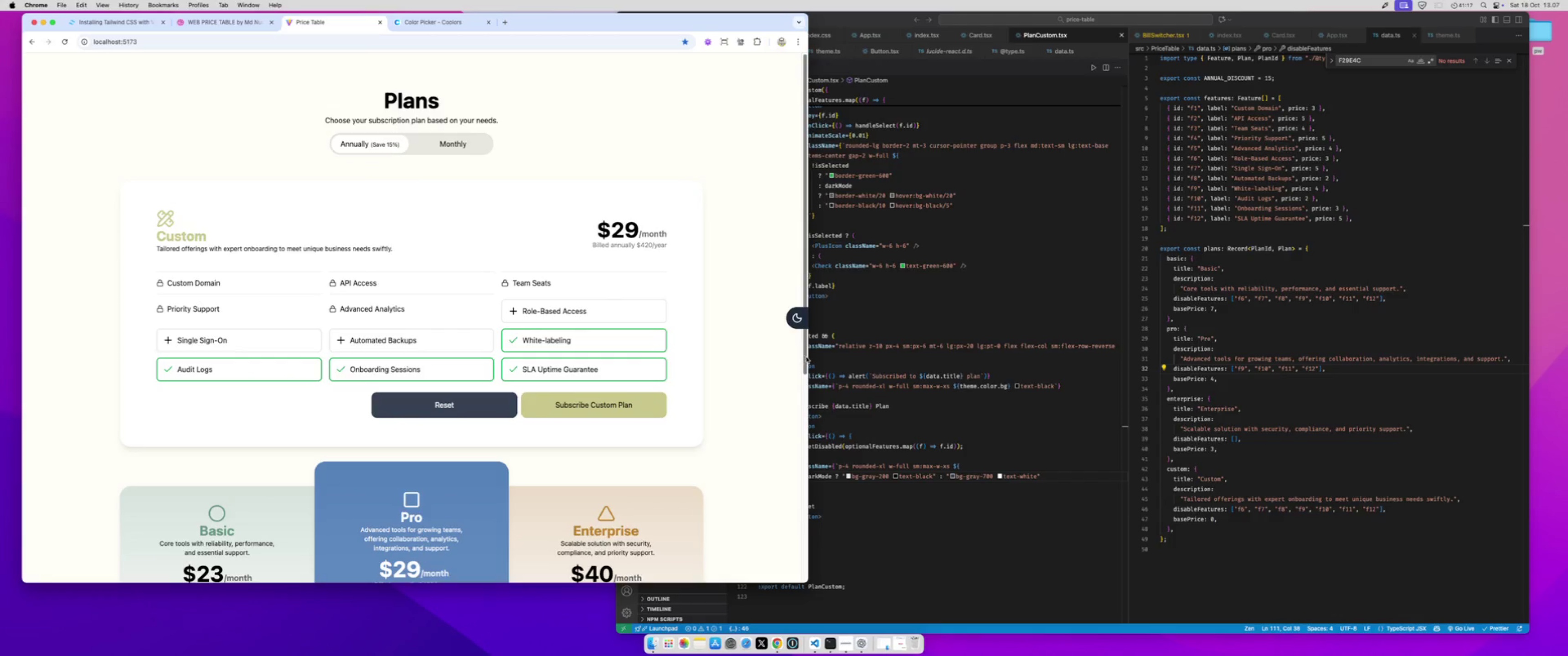 
left_click_drag(start_coordinate=[807, 358], to_coordinate=[788, 267])
 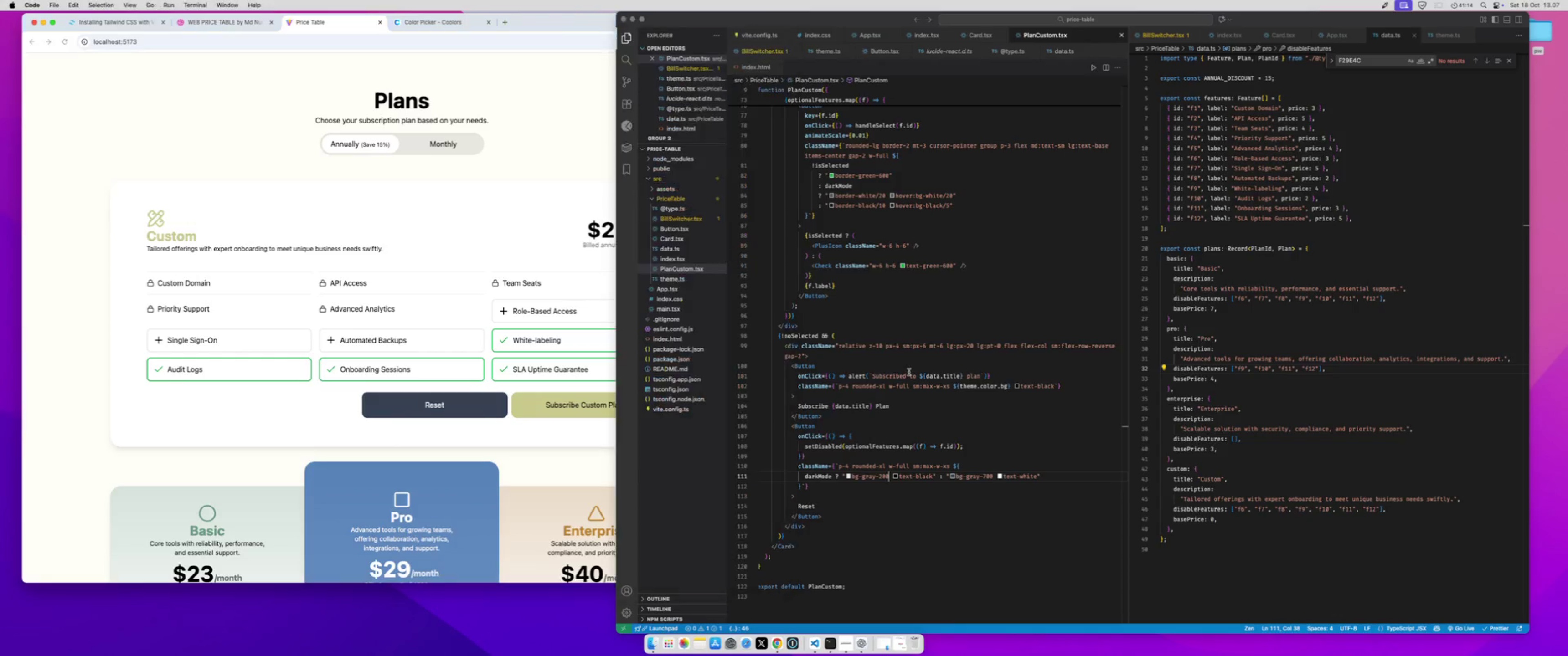 
left_click([909, 372])
 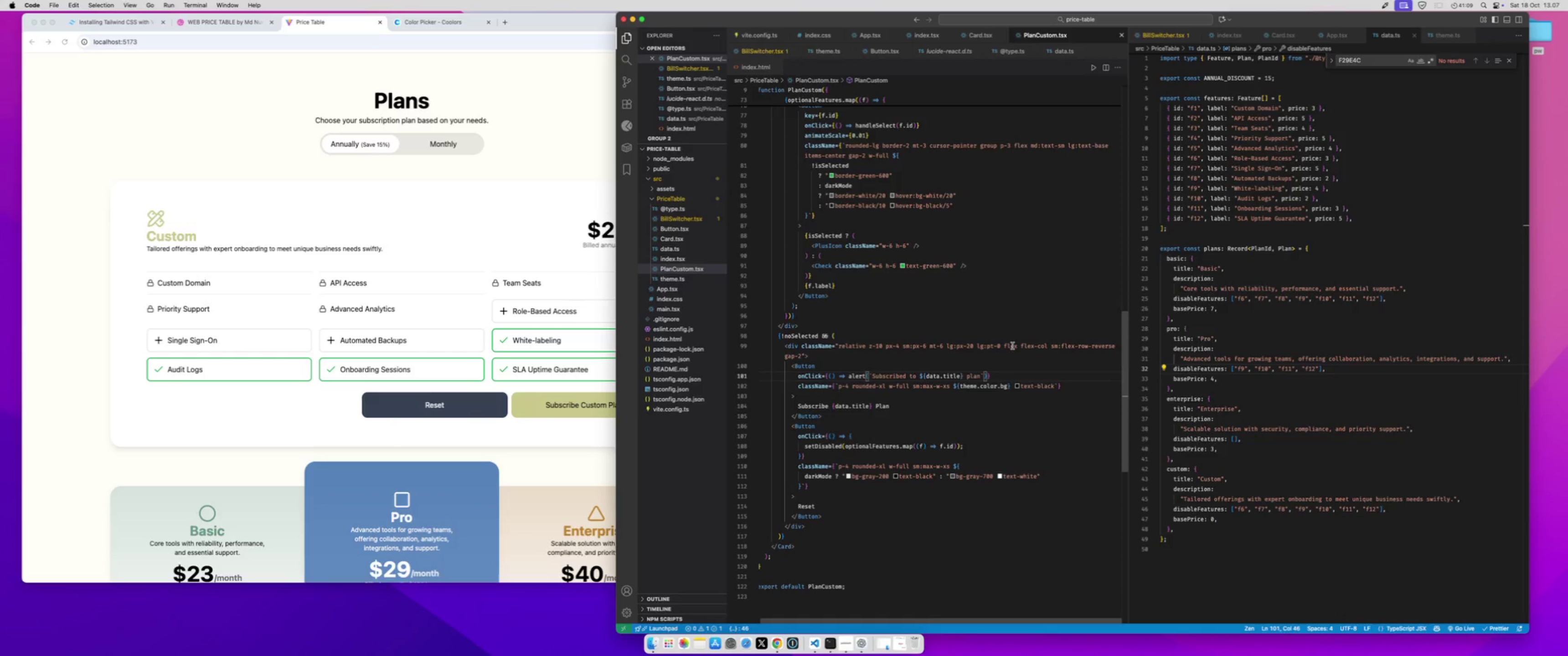 
wait(9.46)
 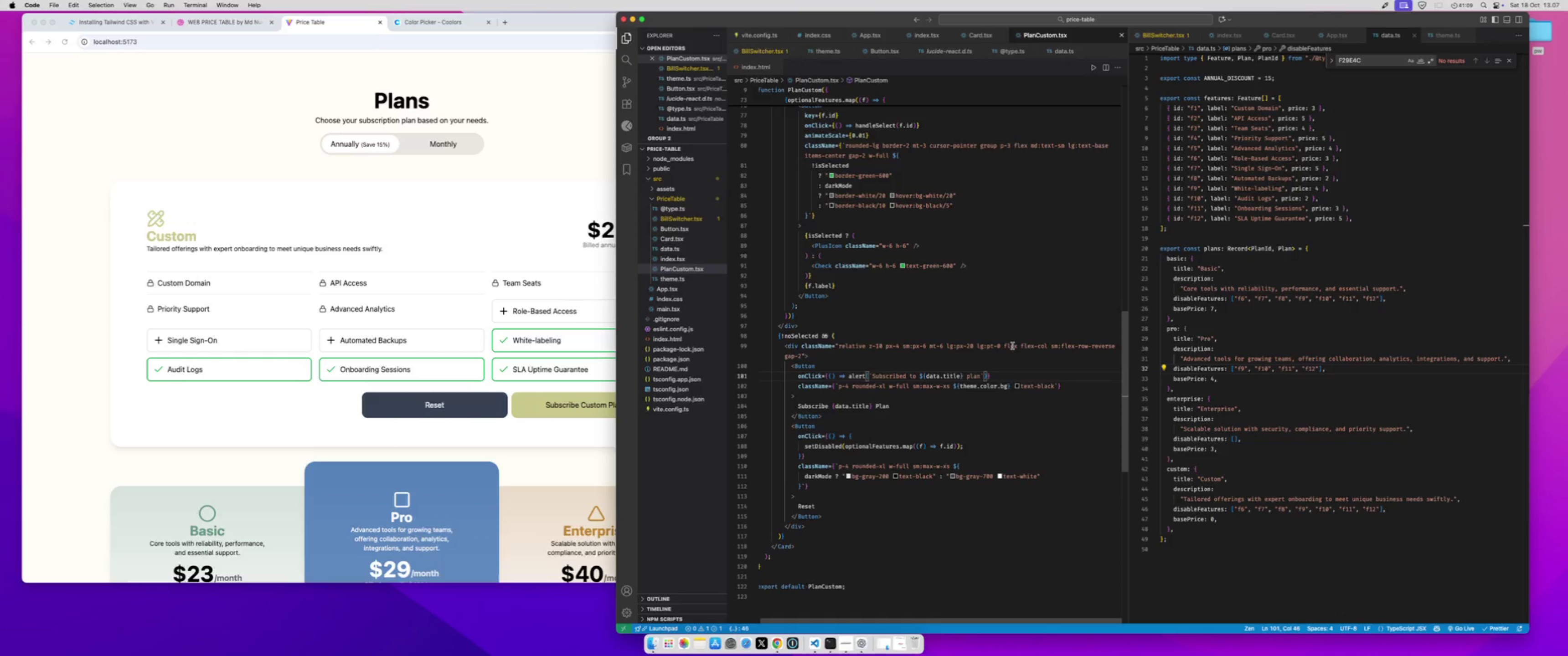 
left_click([1016, 344])
 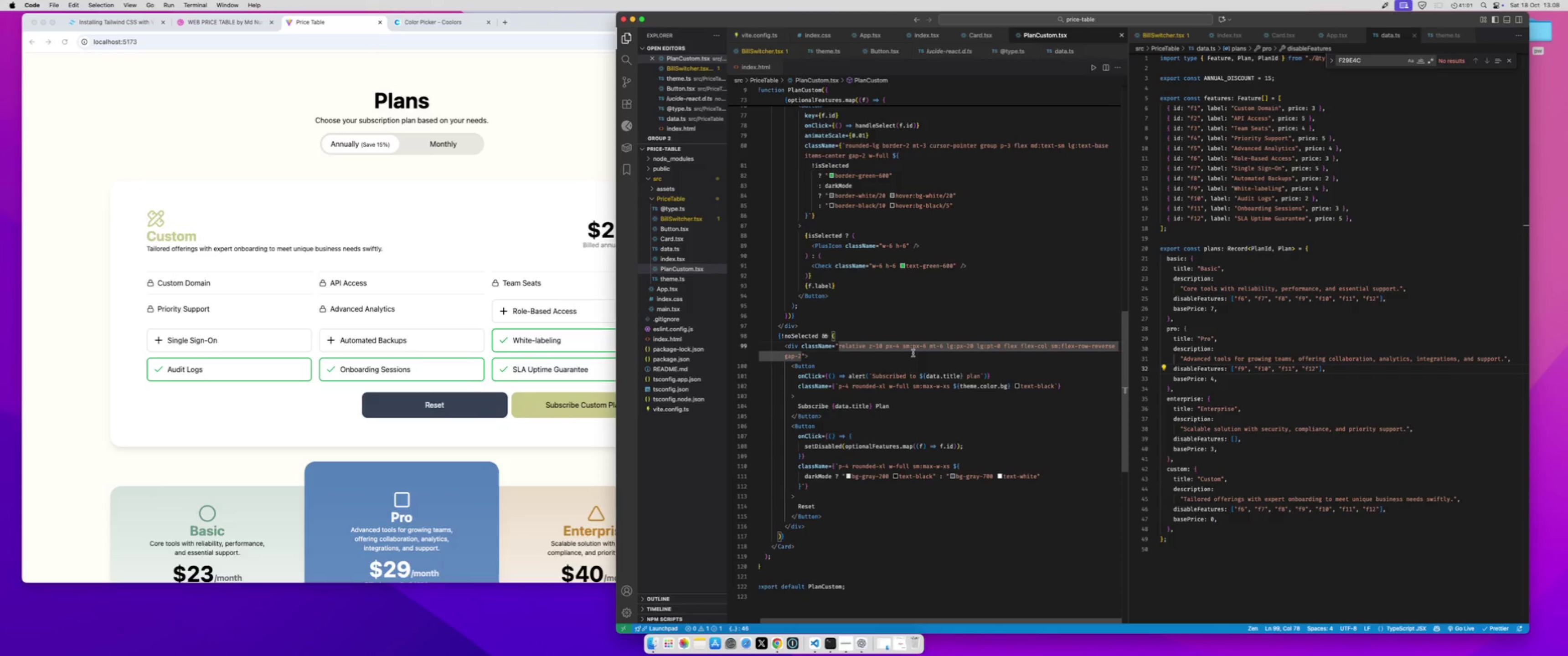 
hold_key(key=ShiftLeft, duration=1.33)
left_click([1050, 349])
 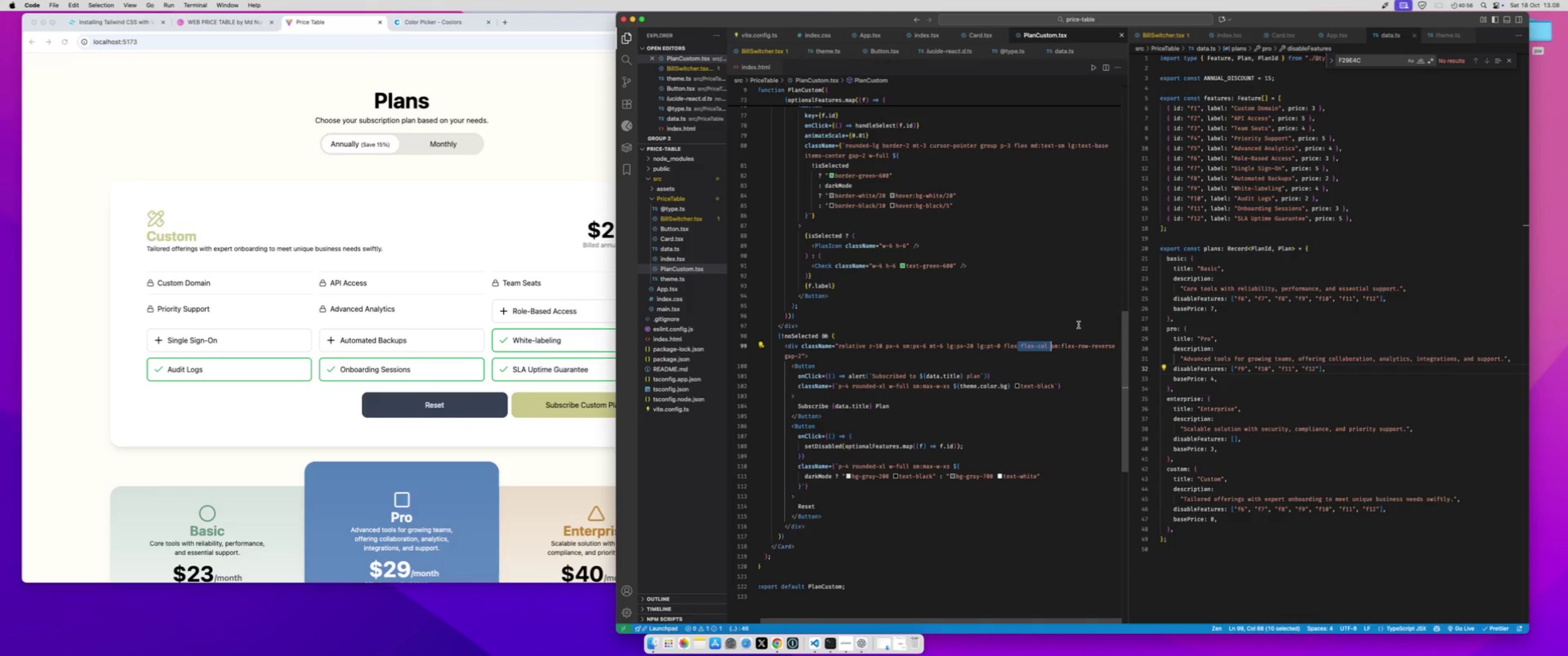 
wait(6.04)
 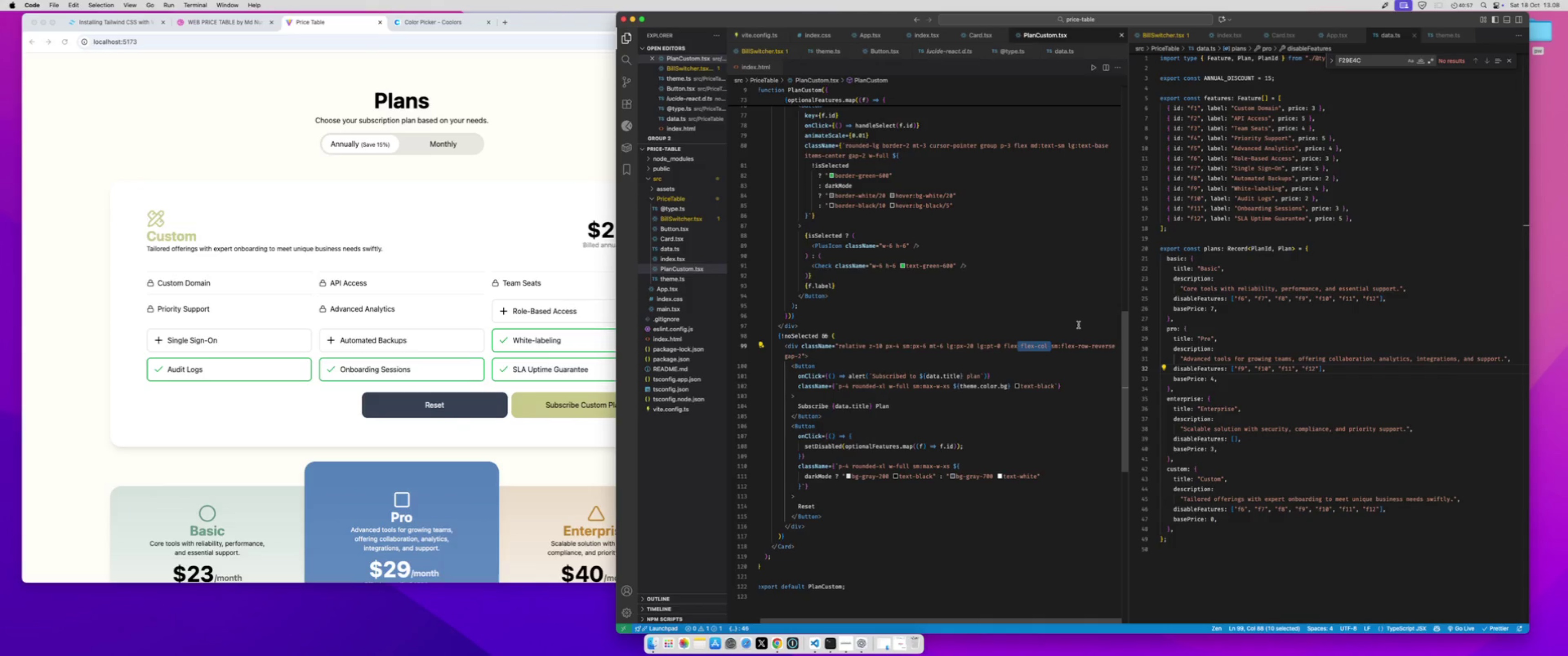 
key(Meta+X)
 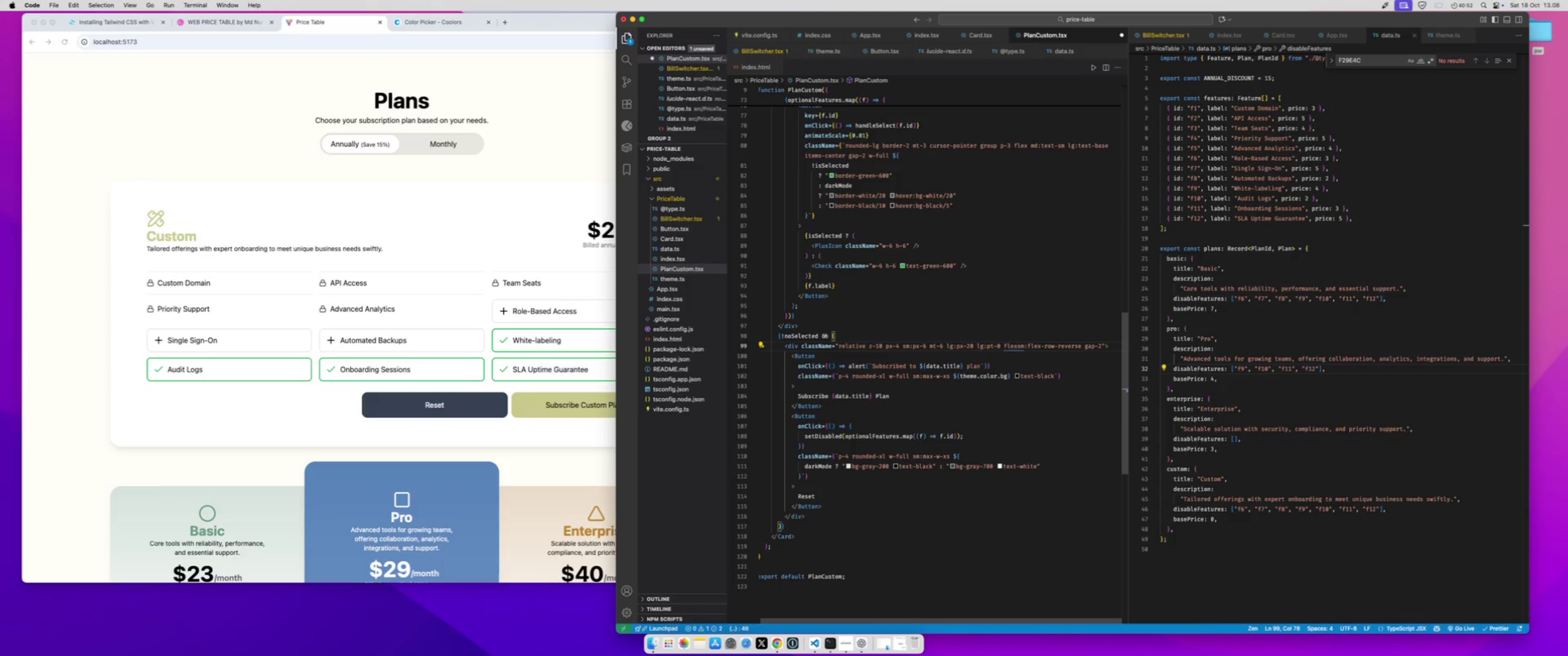 
key(Space)
 